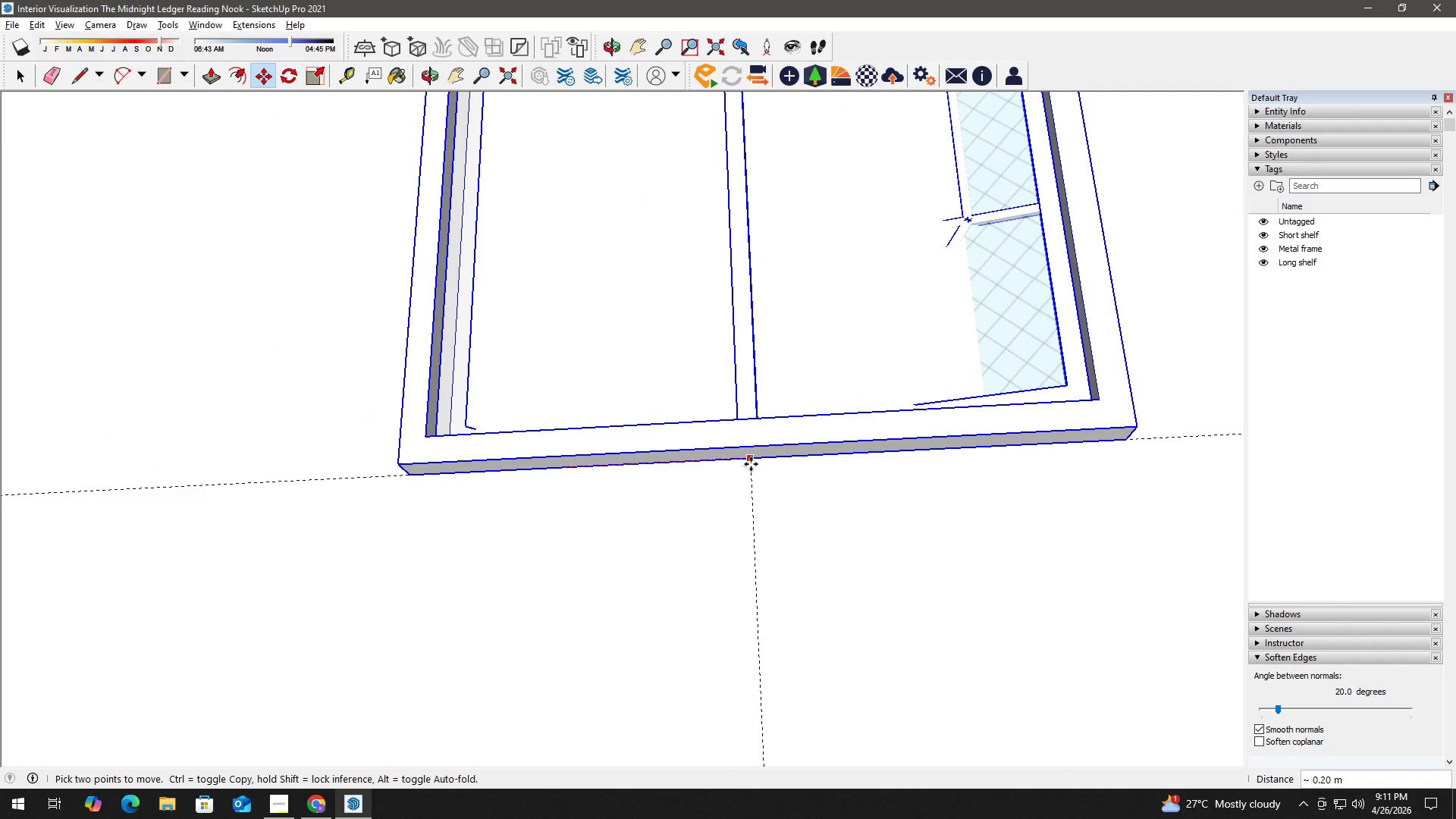 
left_click([750, 464])
 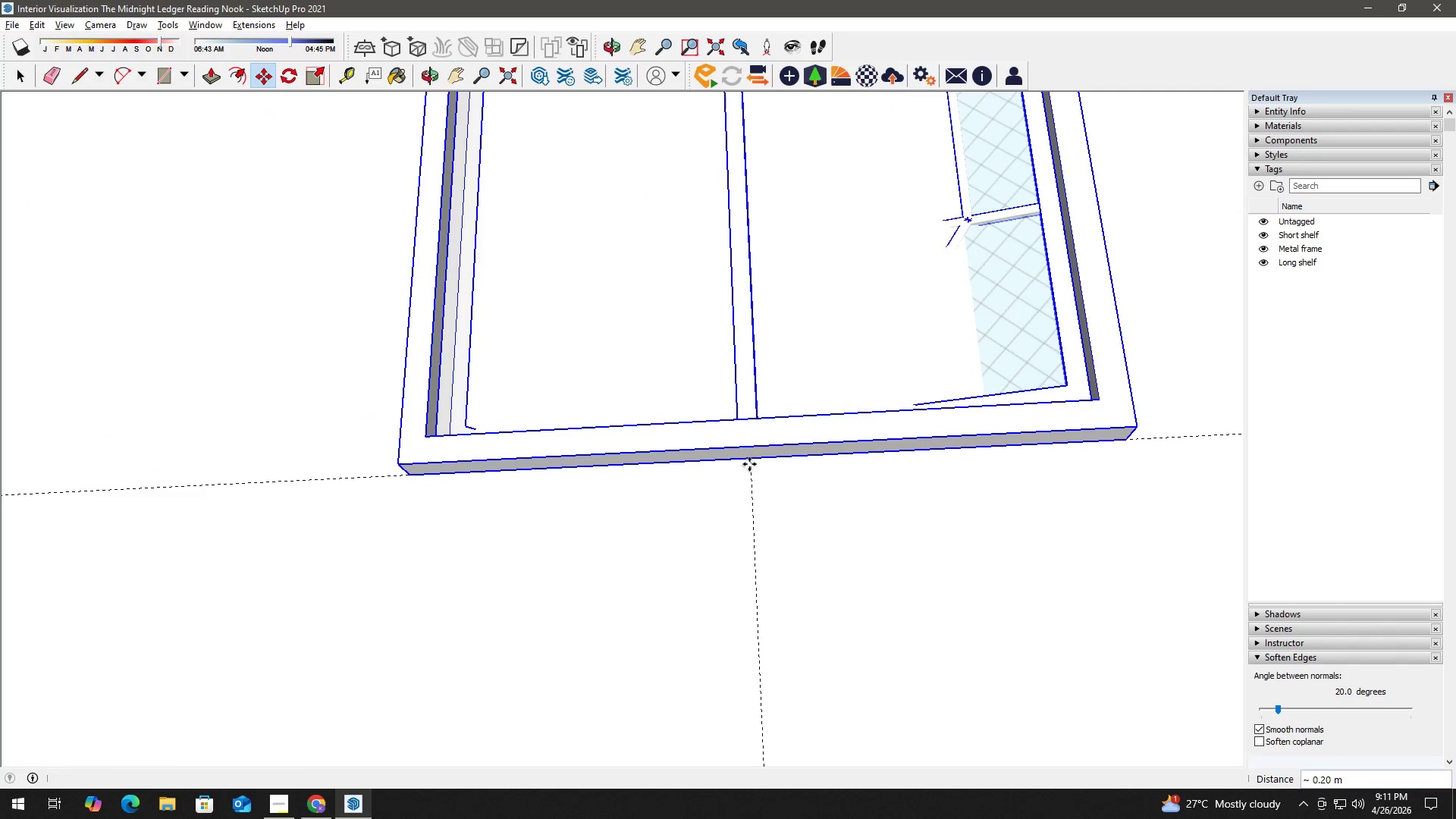 
key(Space)
 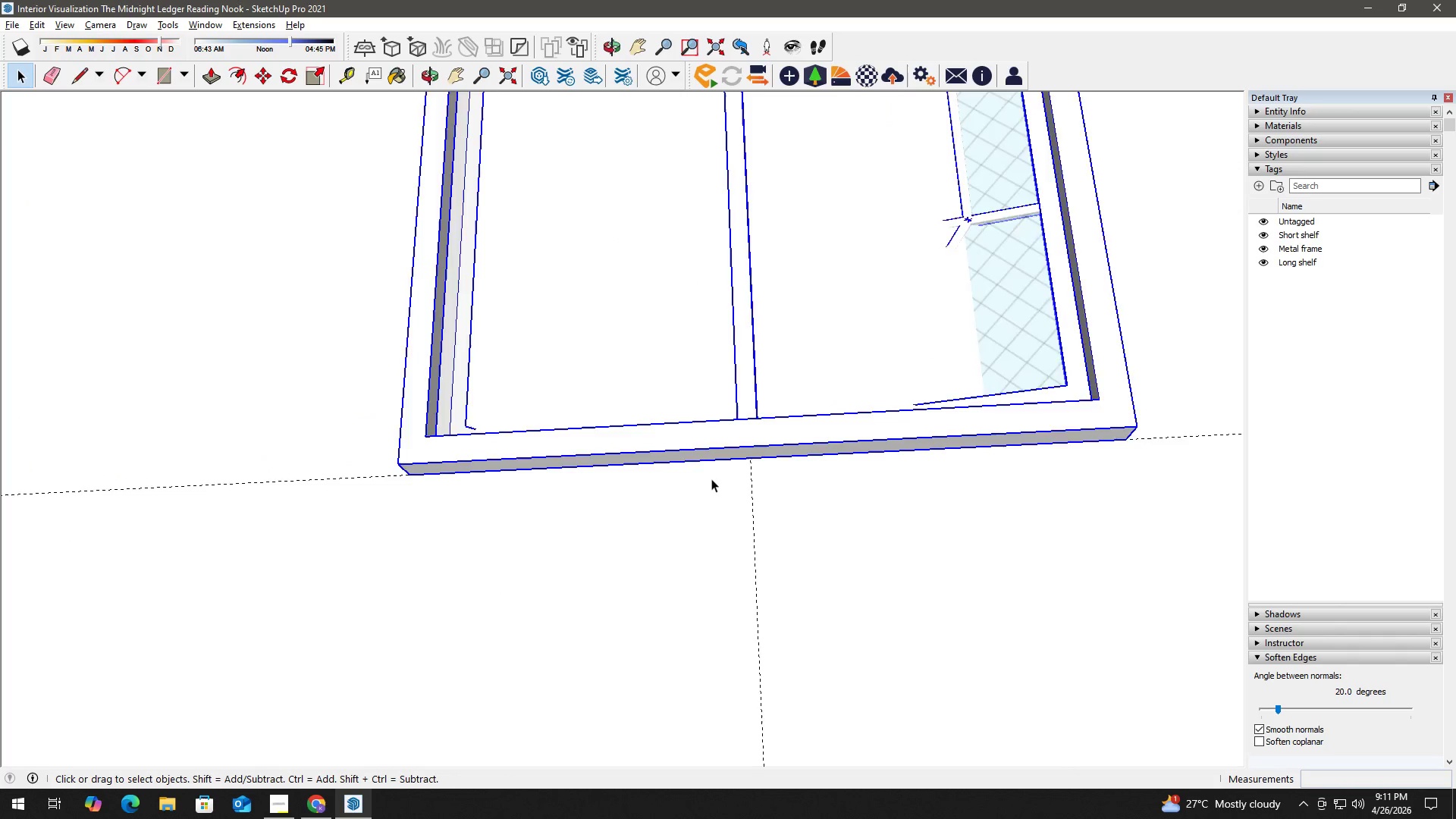 
scroll: coordinate [689, 491], scroll_direction: down, amount: 7.0
 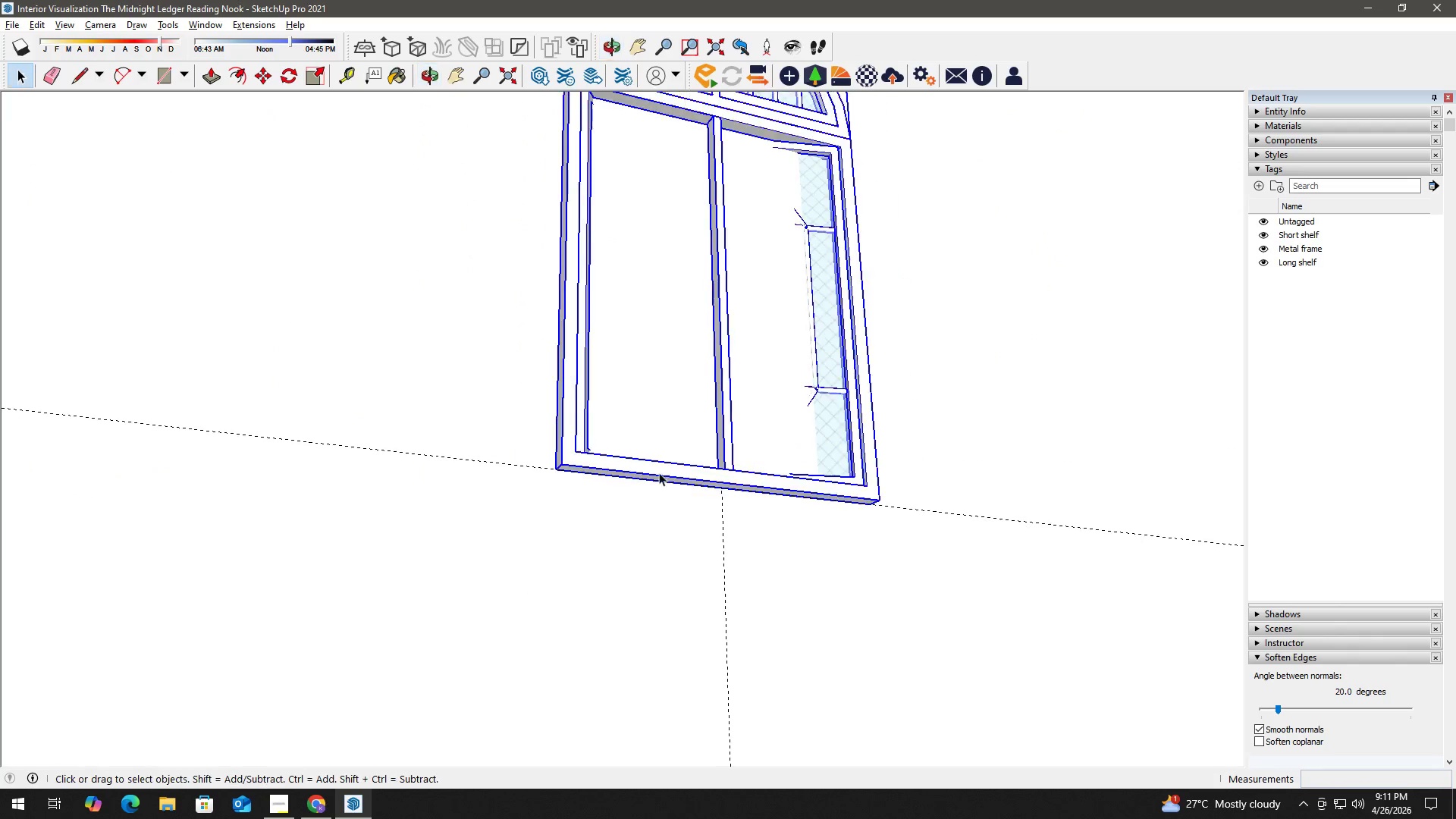 
key(T)
 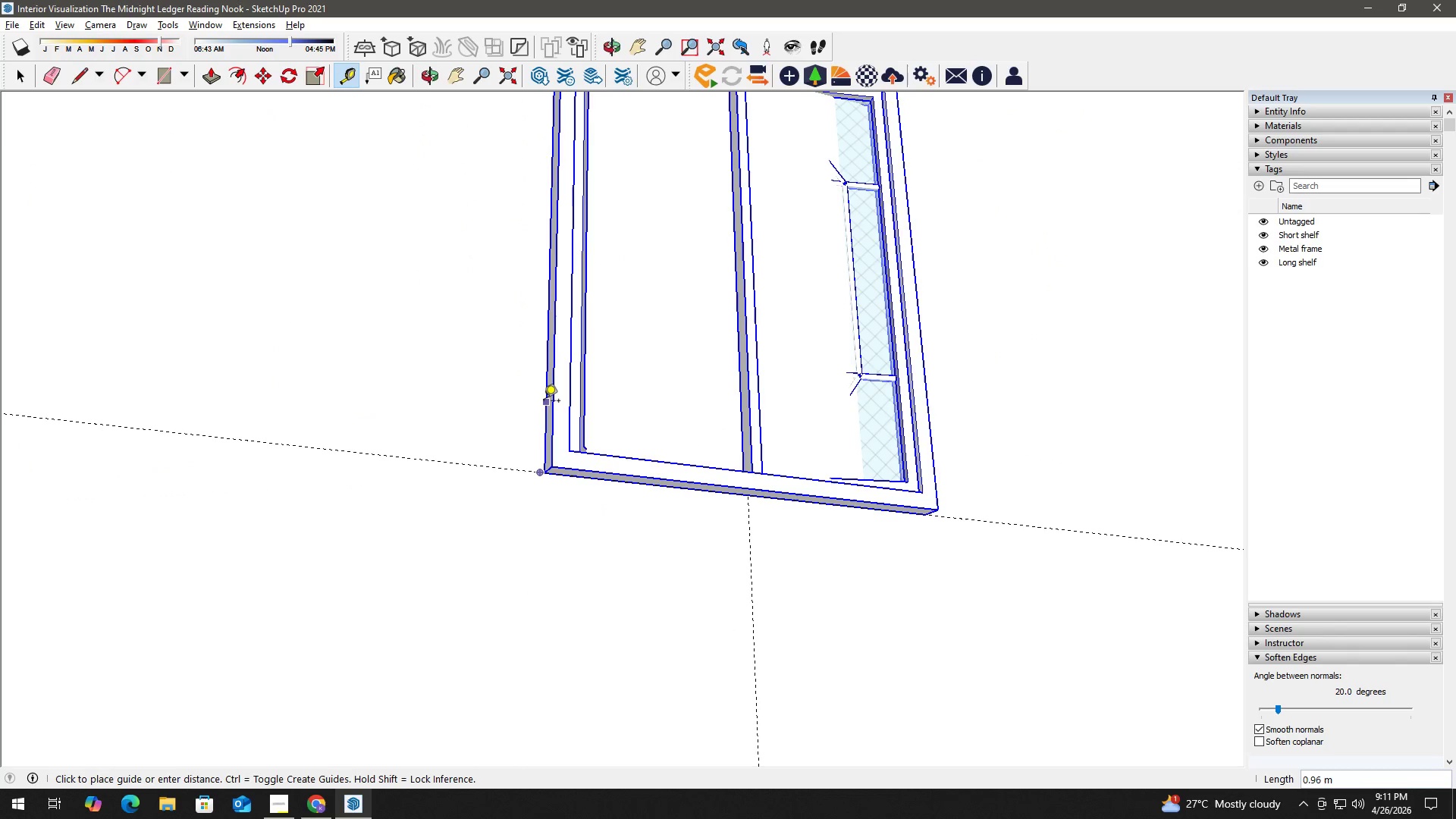 
scroll: coordinate [607, 460], scroll_direction: up, amount: 1.0
 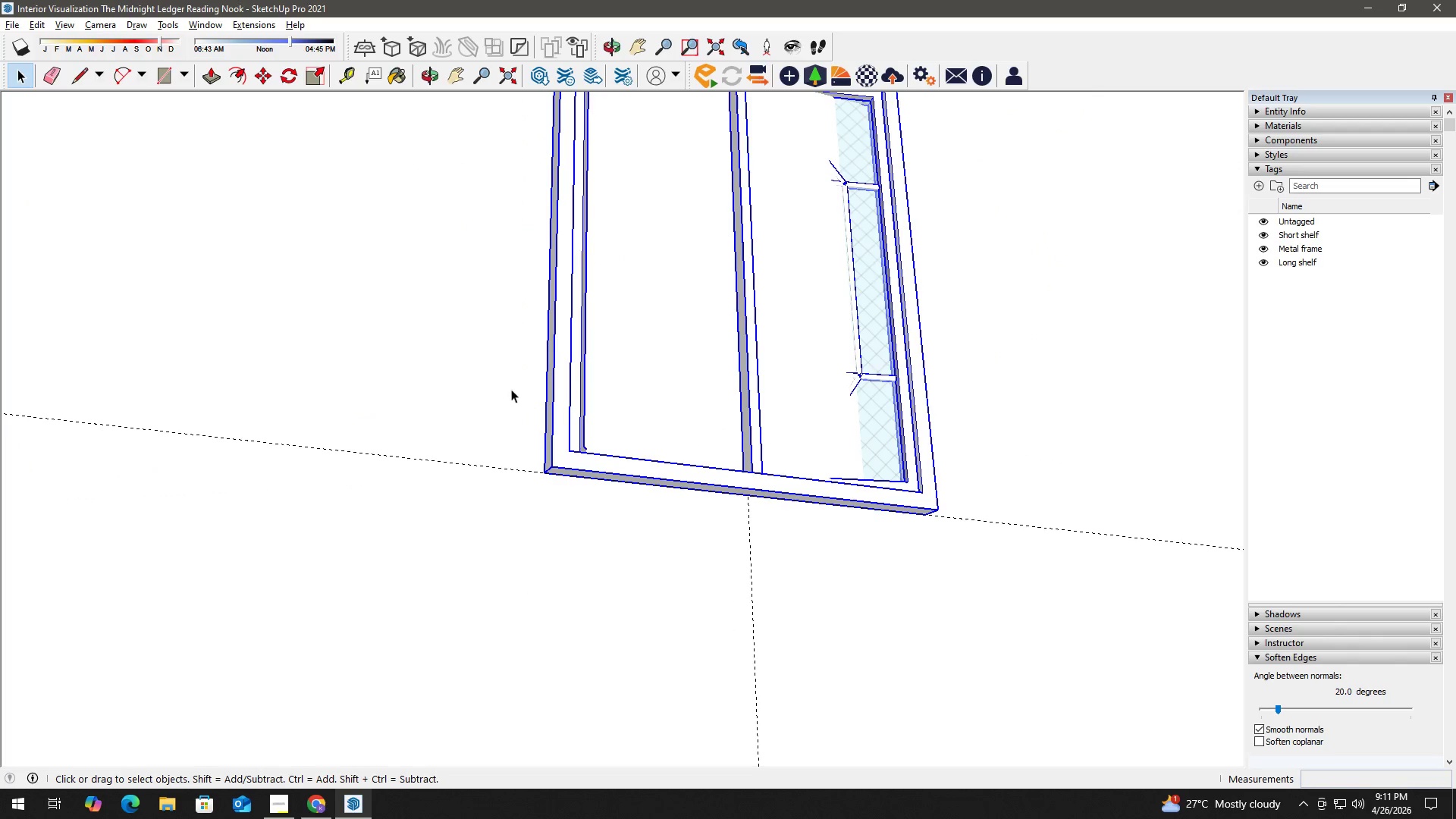 
double_click([542, 400])
 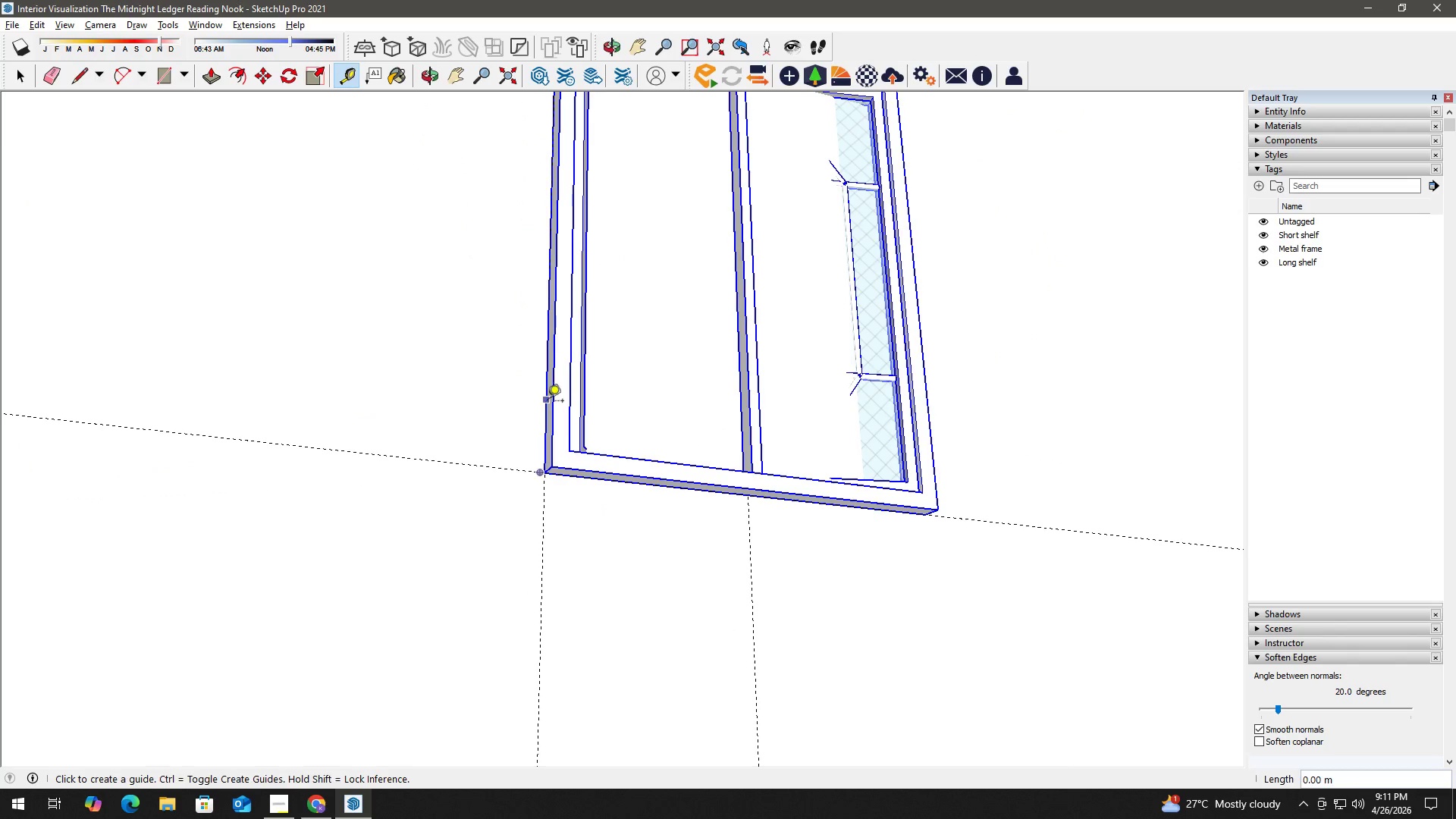 
type( ht)
 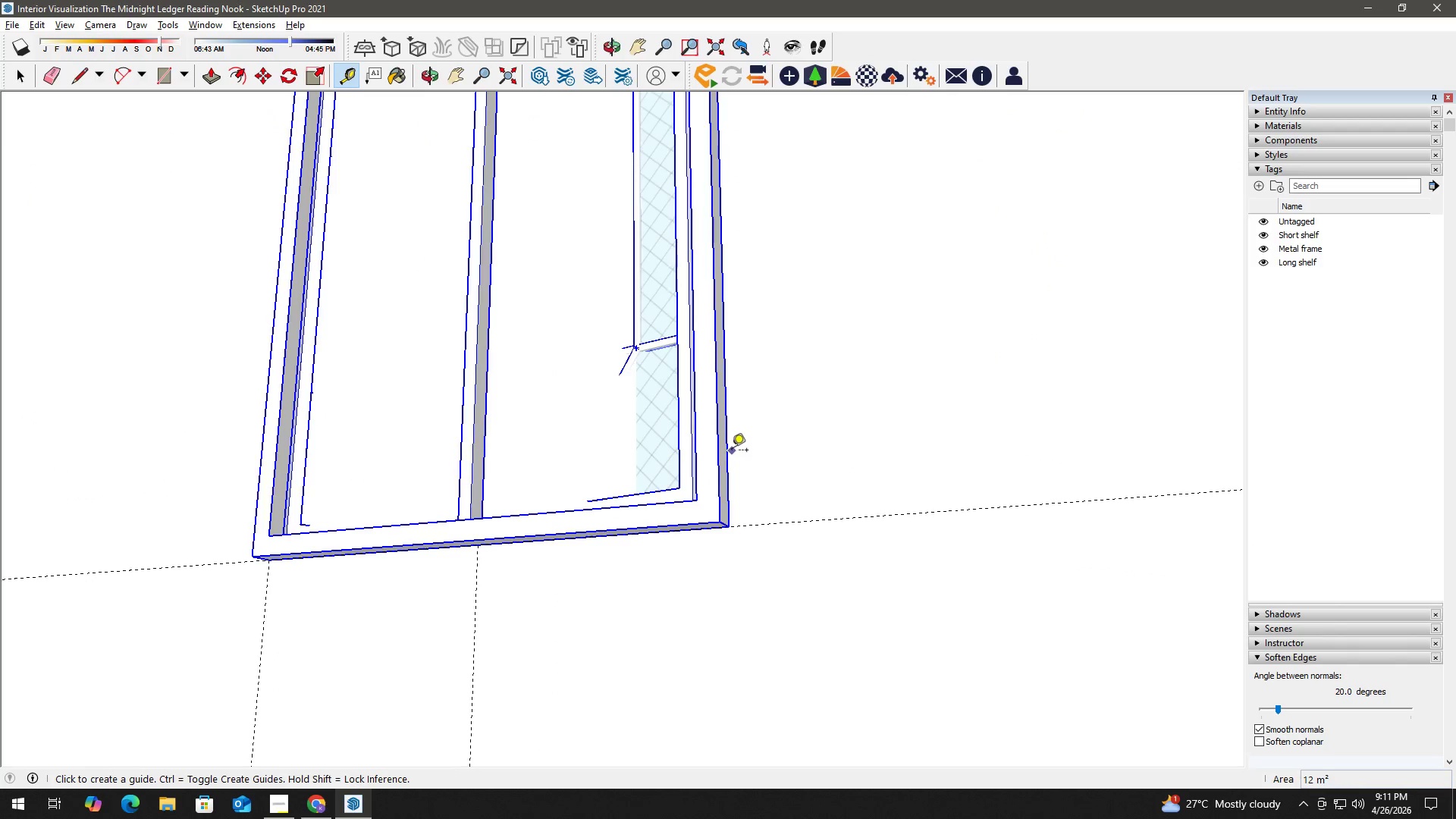 
left_click_drag(start_coordinate=[798, 473], to_coordinate=[571, 491])
 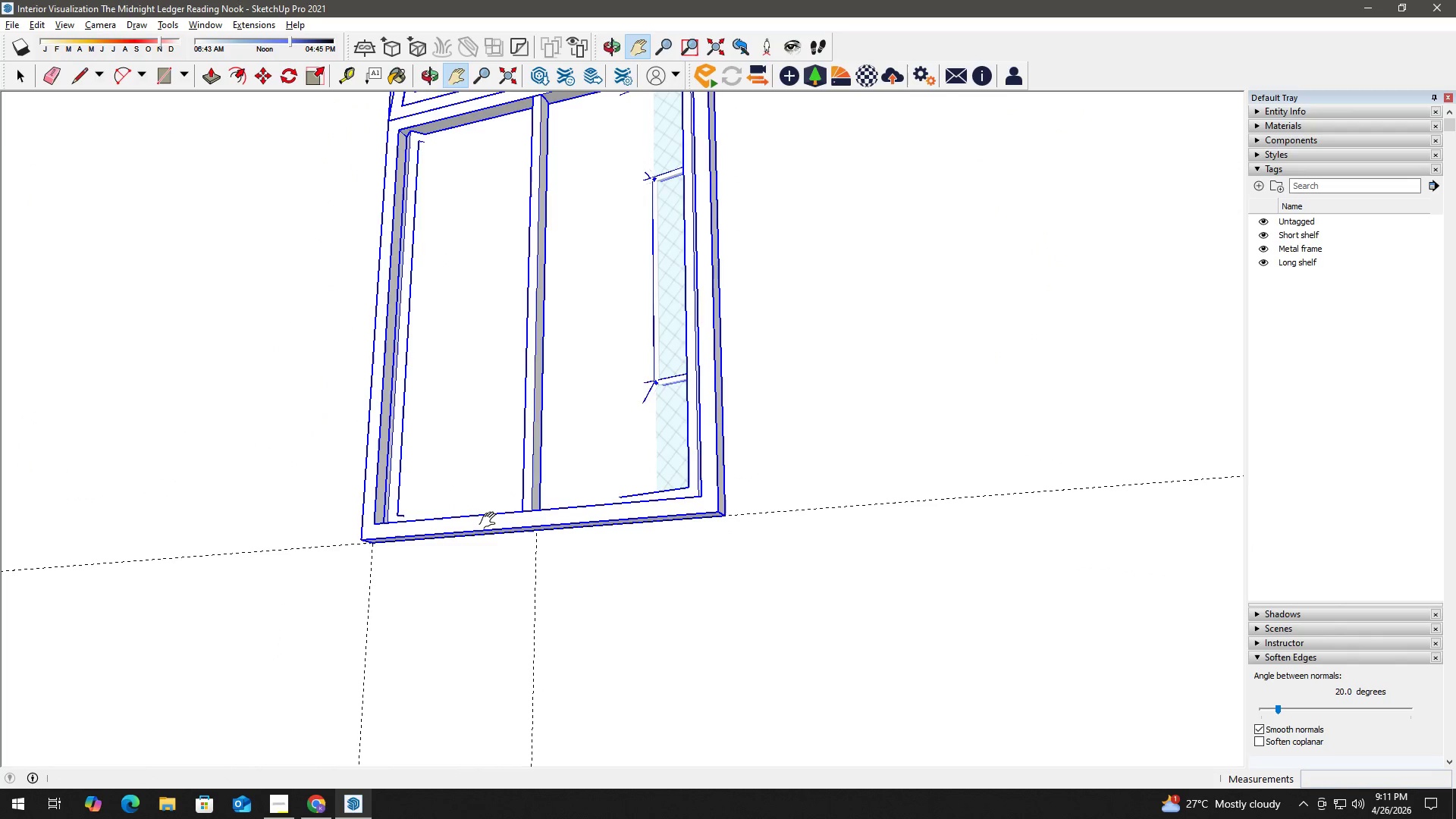 
scroll: coordinate [719, 482], scroll_direction: up, amount: 3.0
 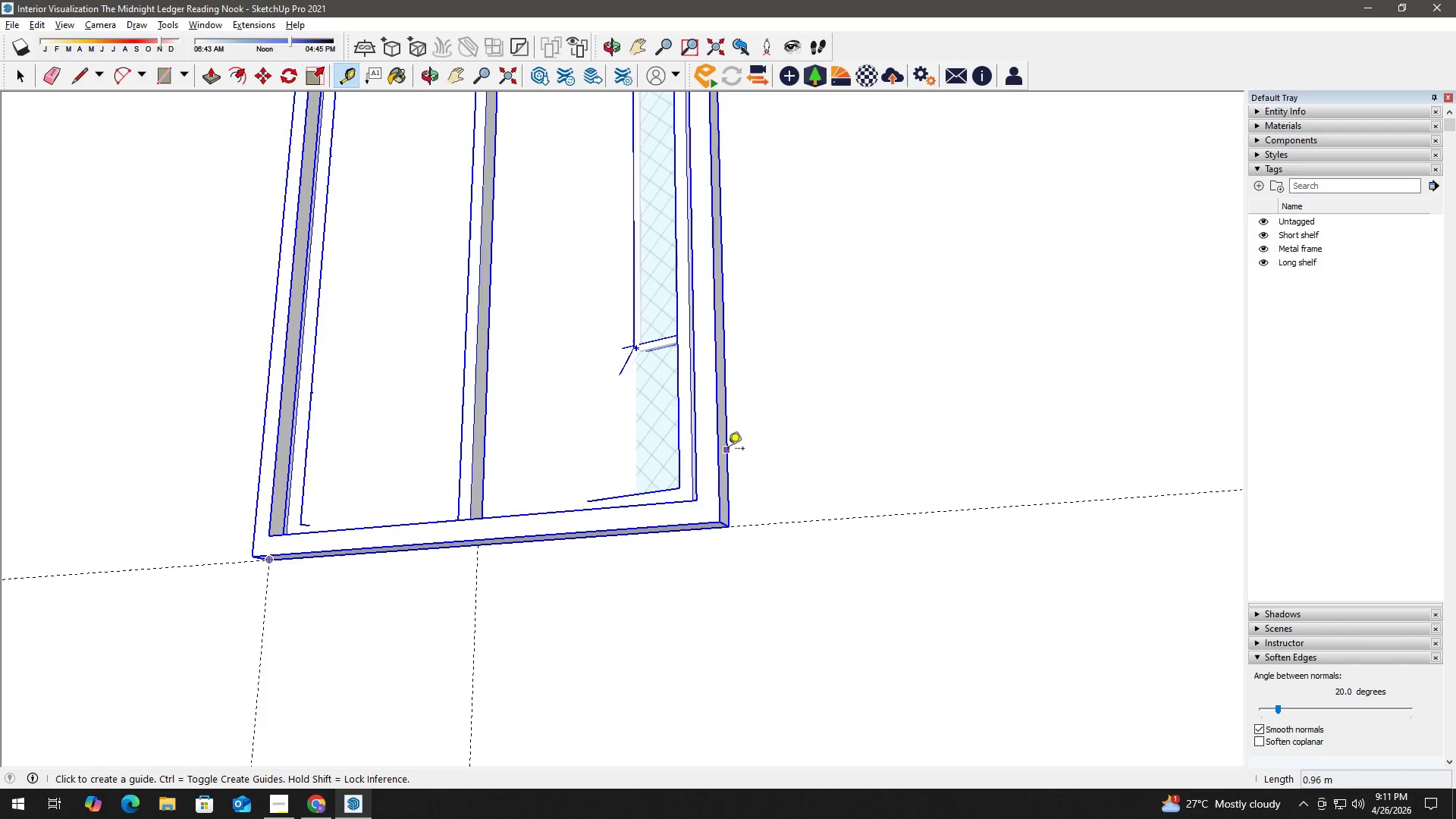 
double_click([730, 449])
 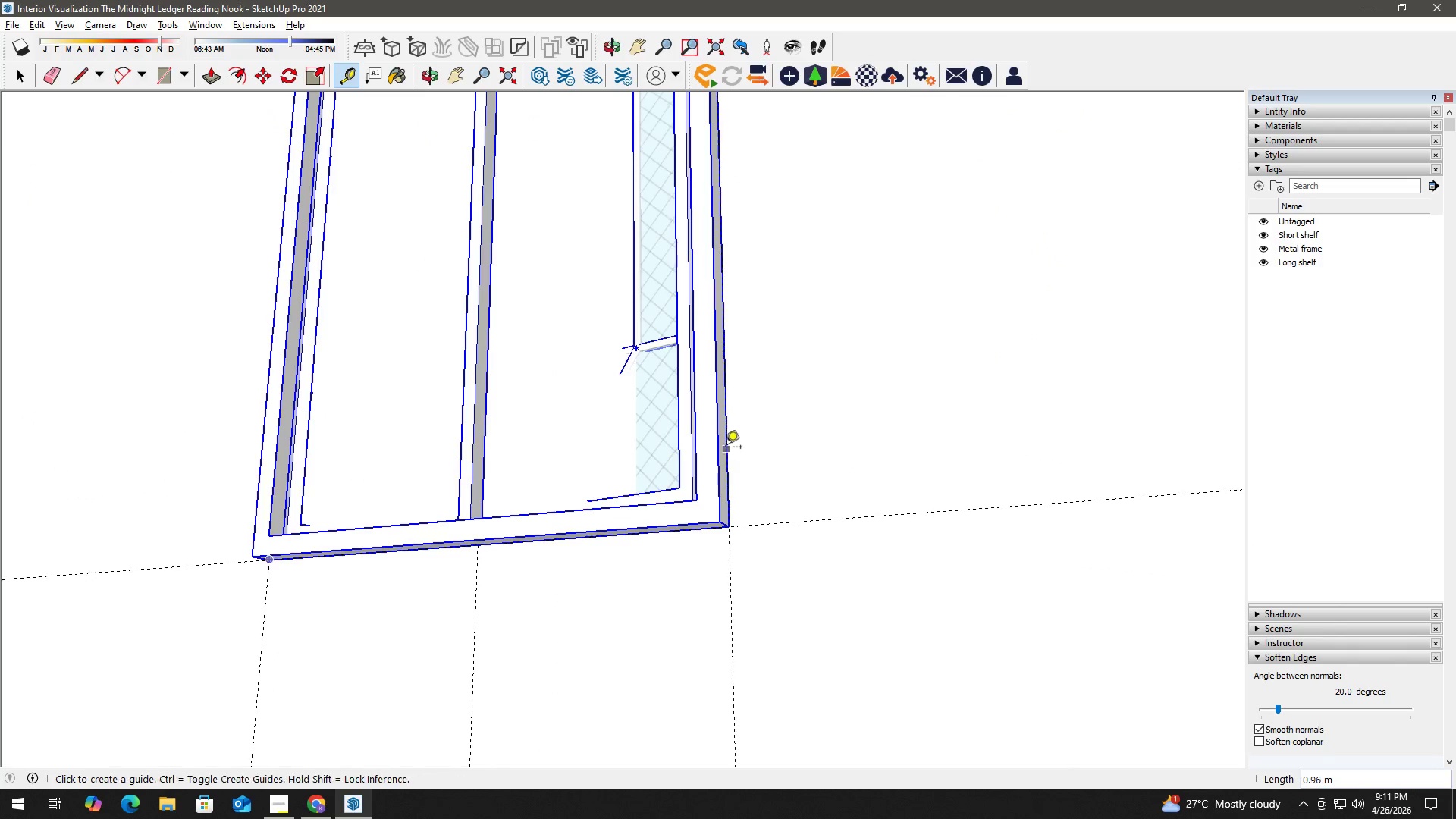 
key(Space)
 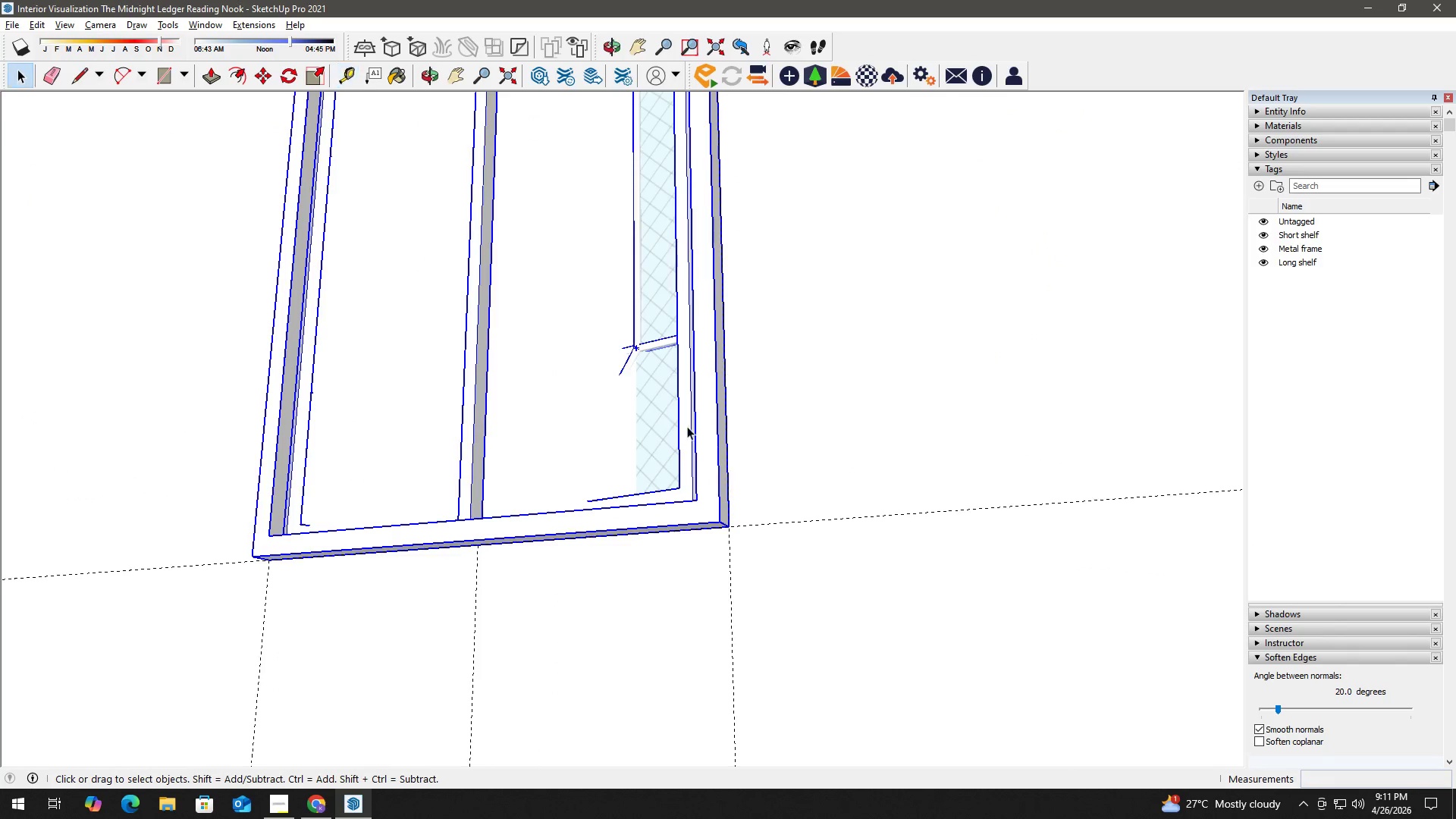 
key(H)
 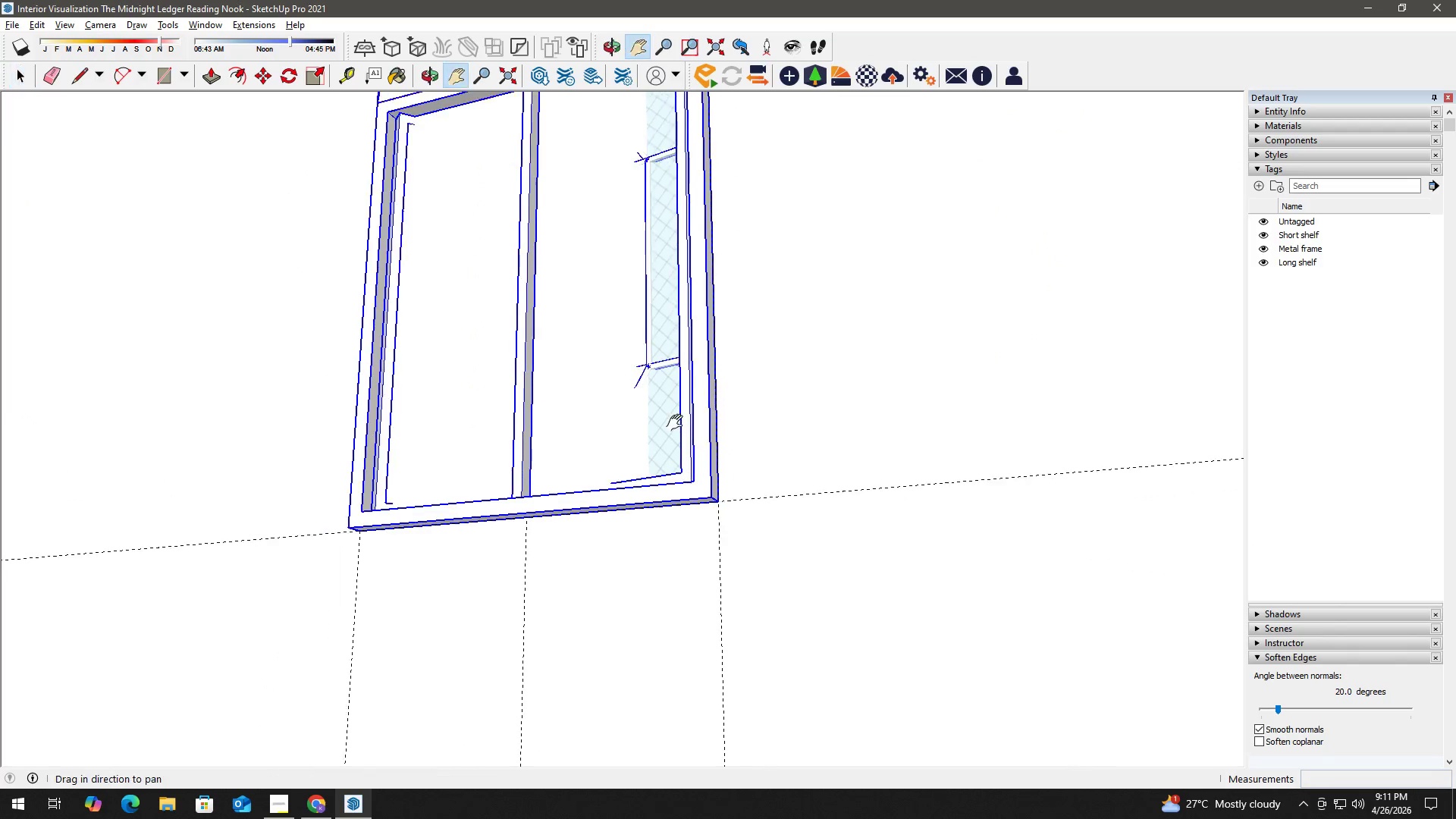 
left_click_drag(start_coordinate=[678, 423], to_coordinate=[735, 603])
 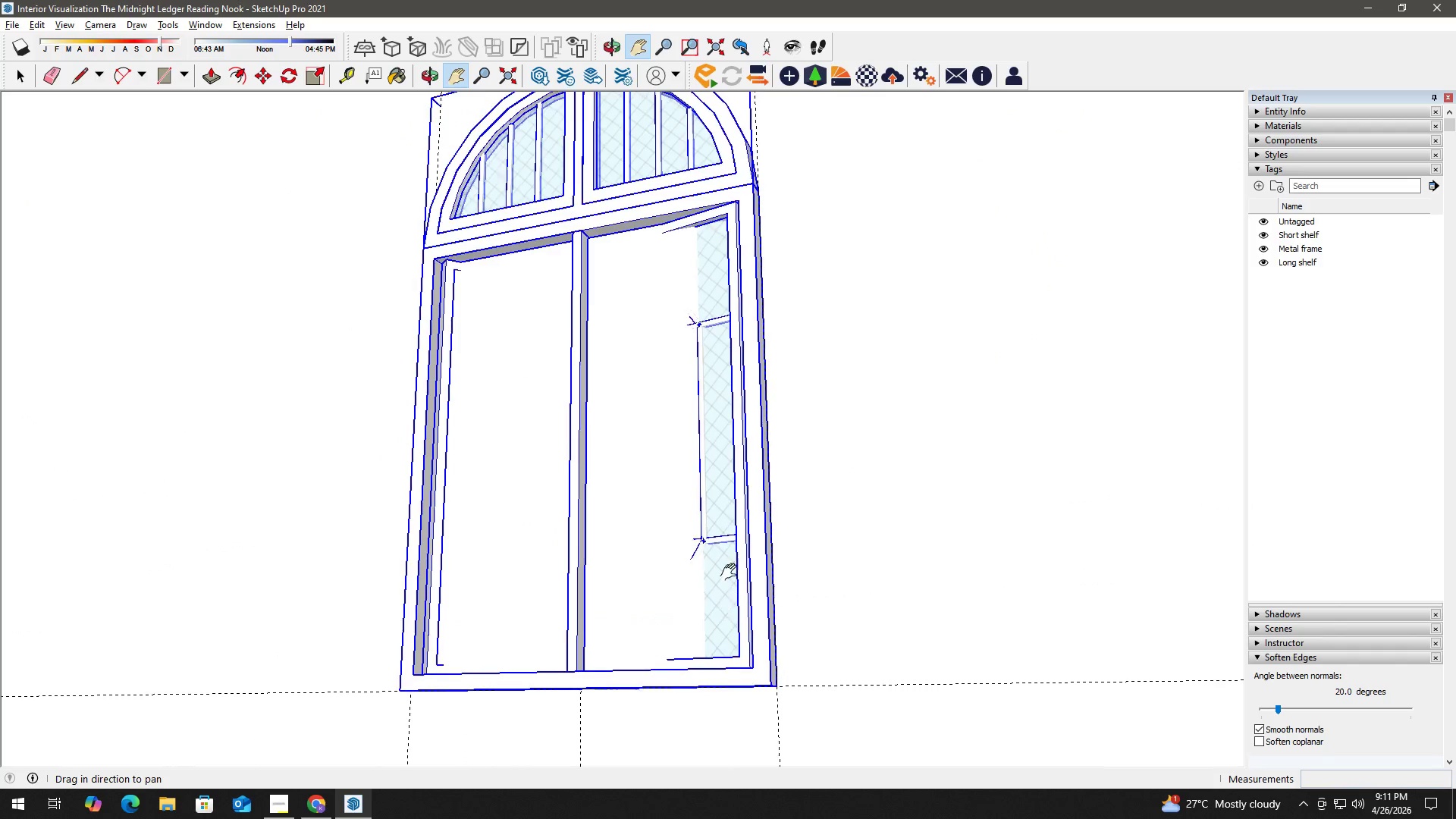 
scroll: coordinate [686, 426], scroll_direction: down, amount: 3.0
 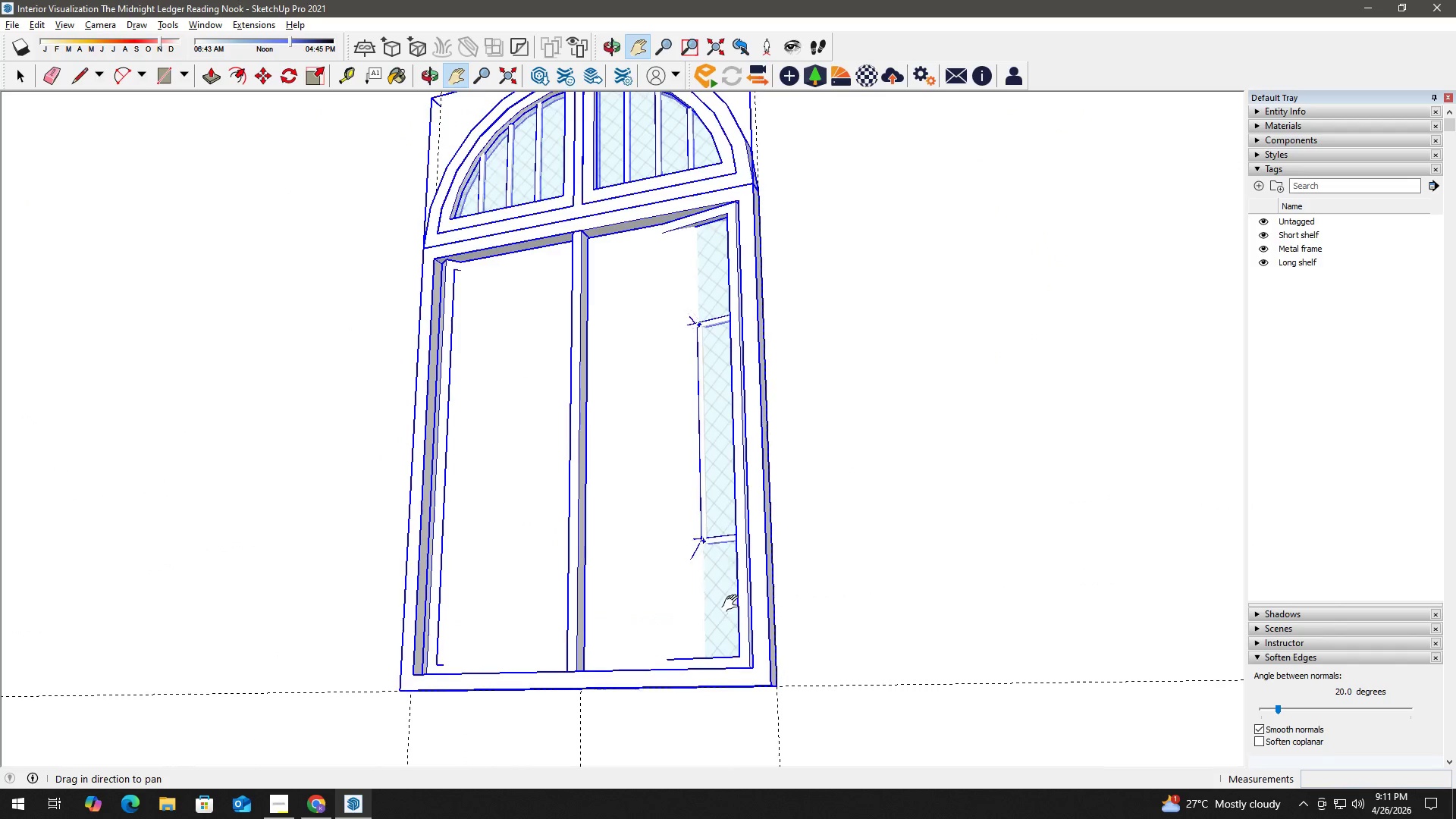 
key(T)
 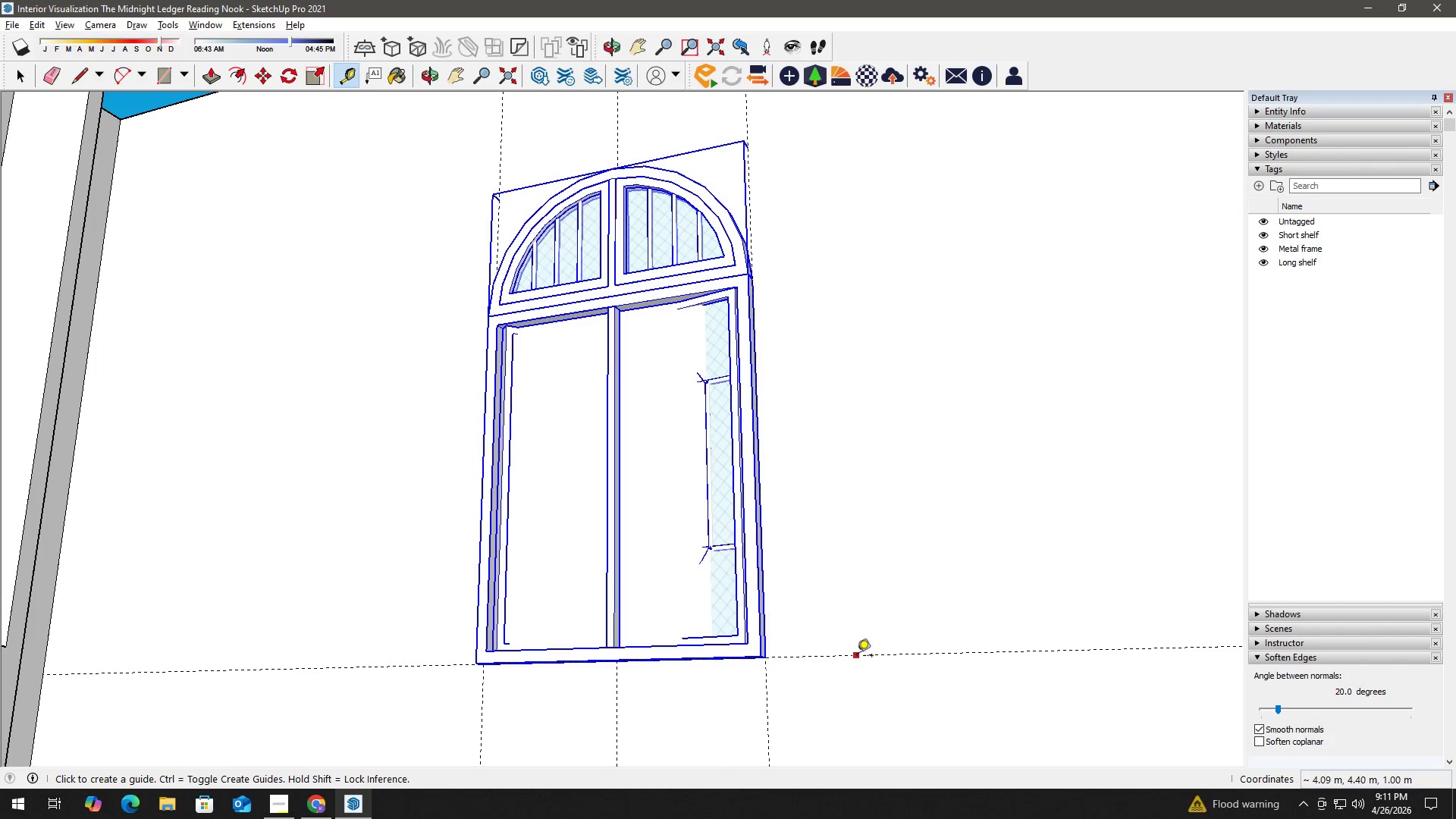 
scroll: coordinate [732, 573], scroll_direction: down, amount: 3.0
 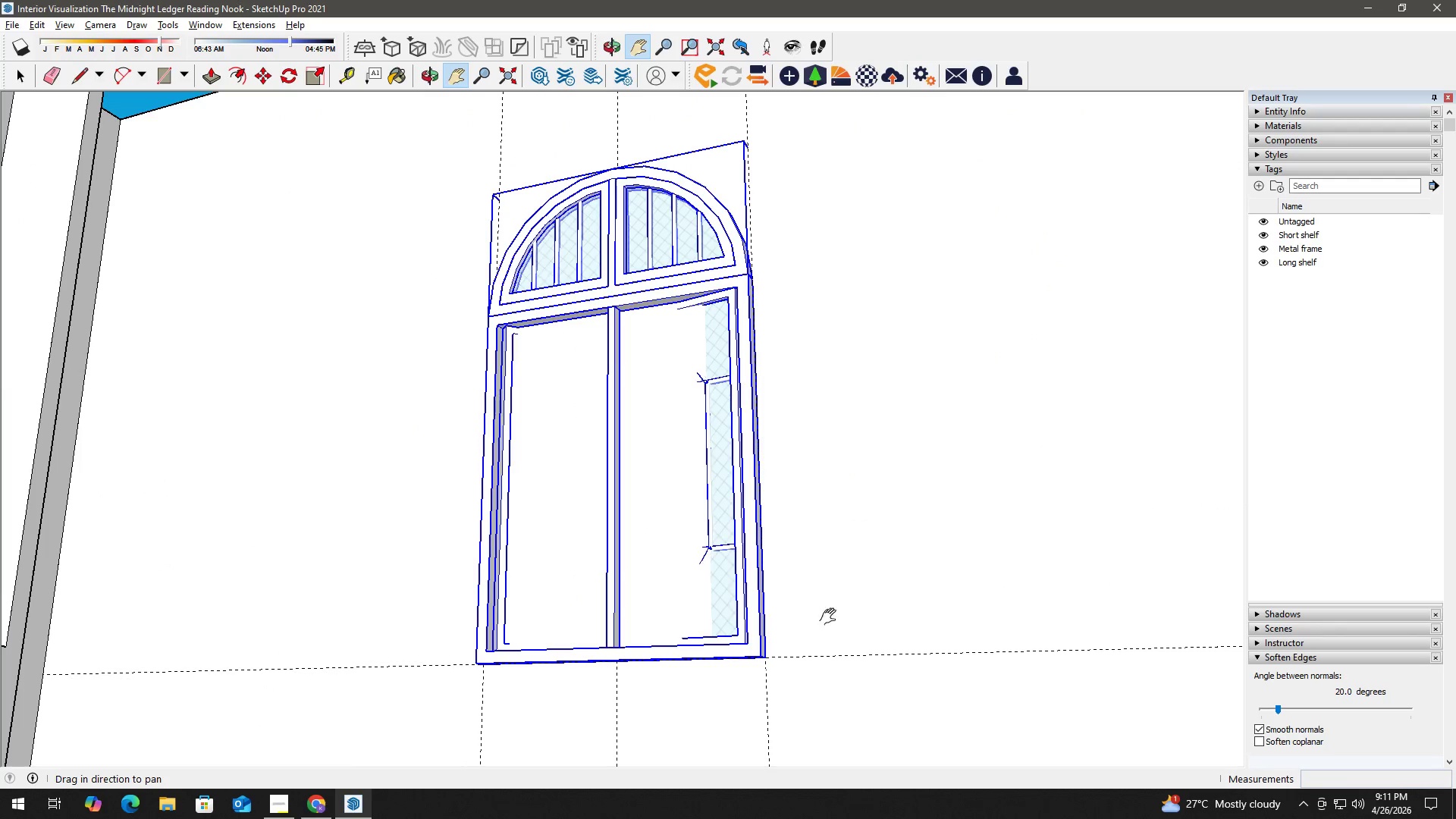 
left_click_drag(start_coordinate=[858, 659], to_coordinate=[858, 645])
 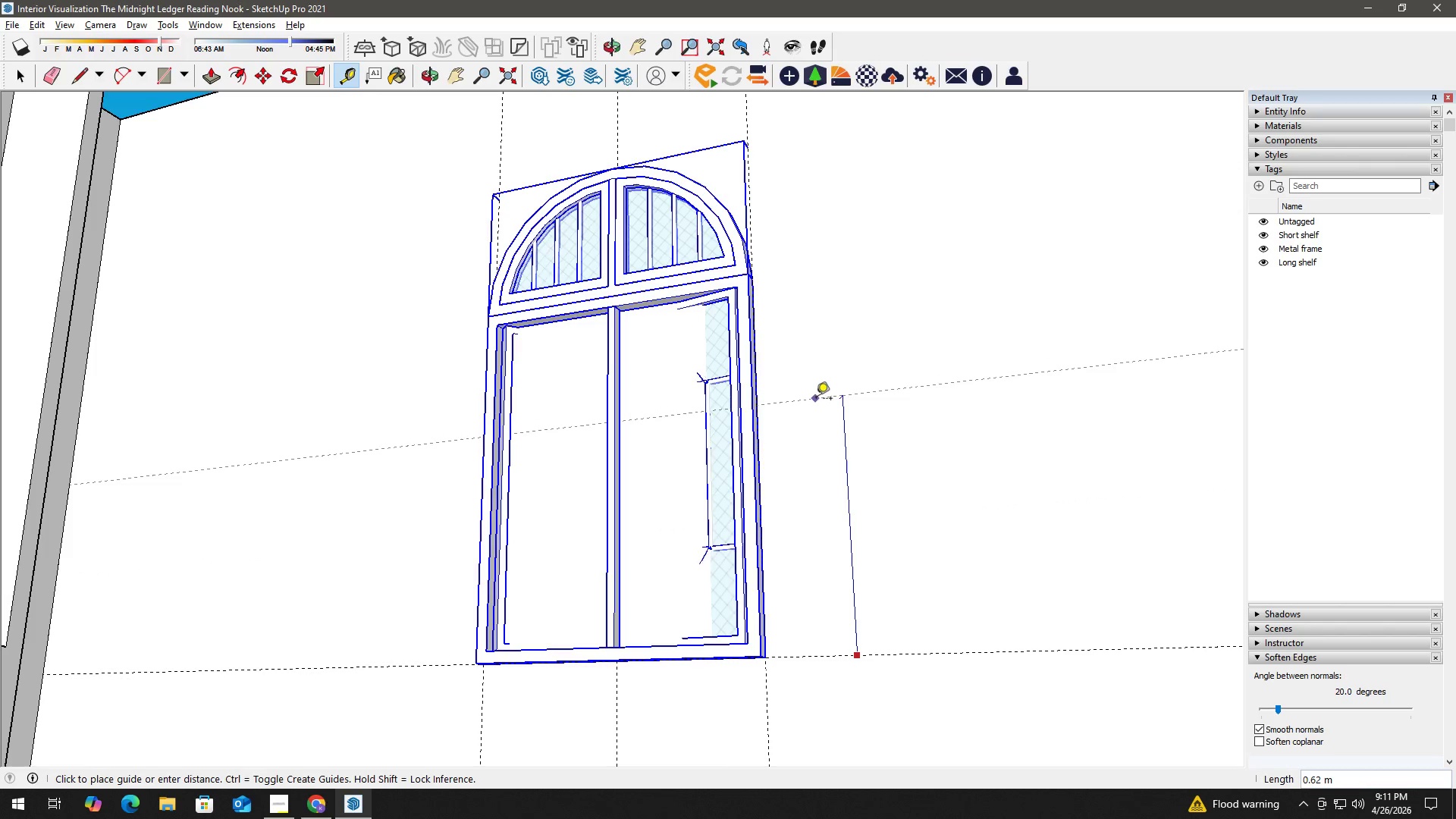 
key(Space)
 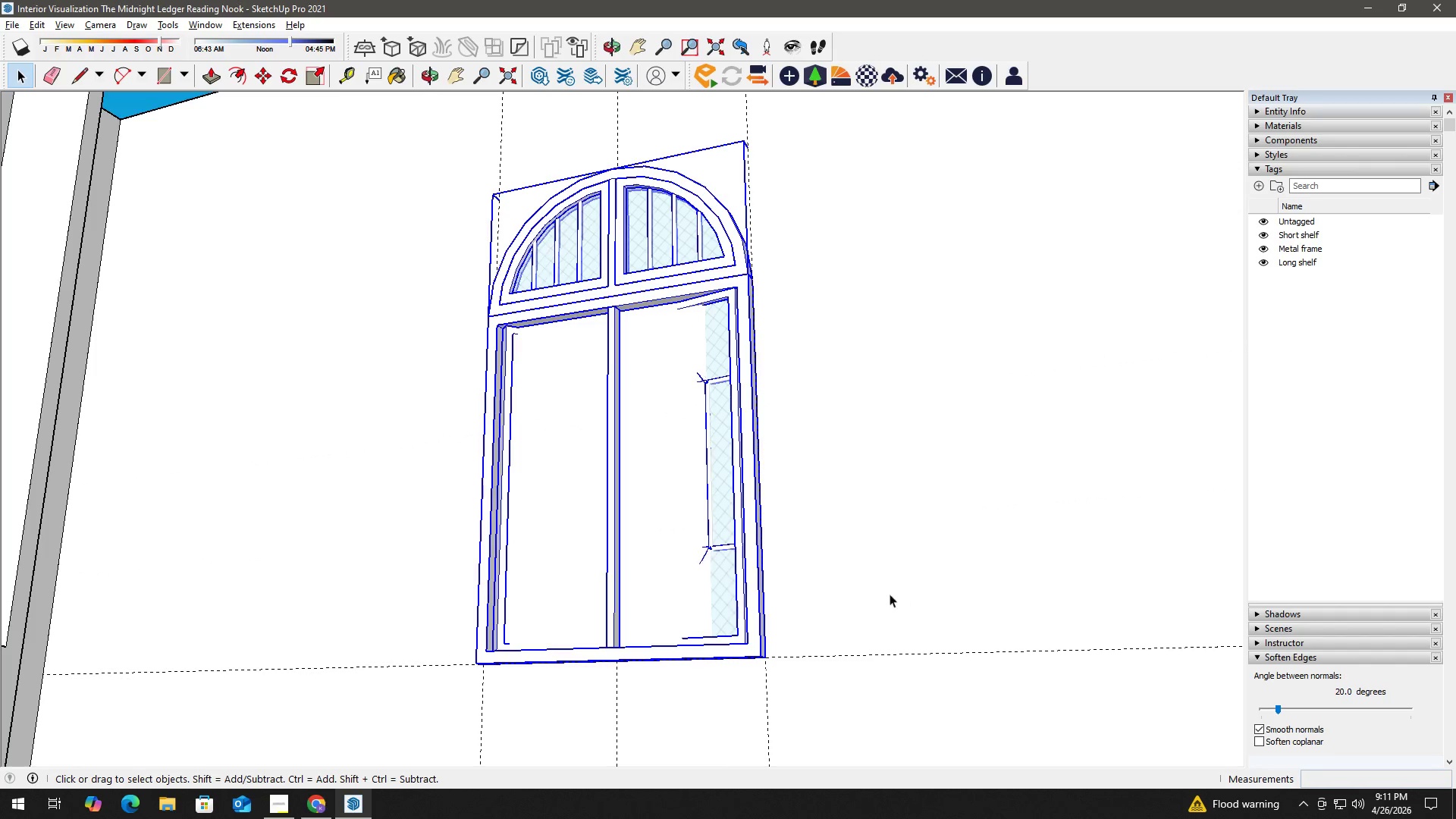 
key(T)
 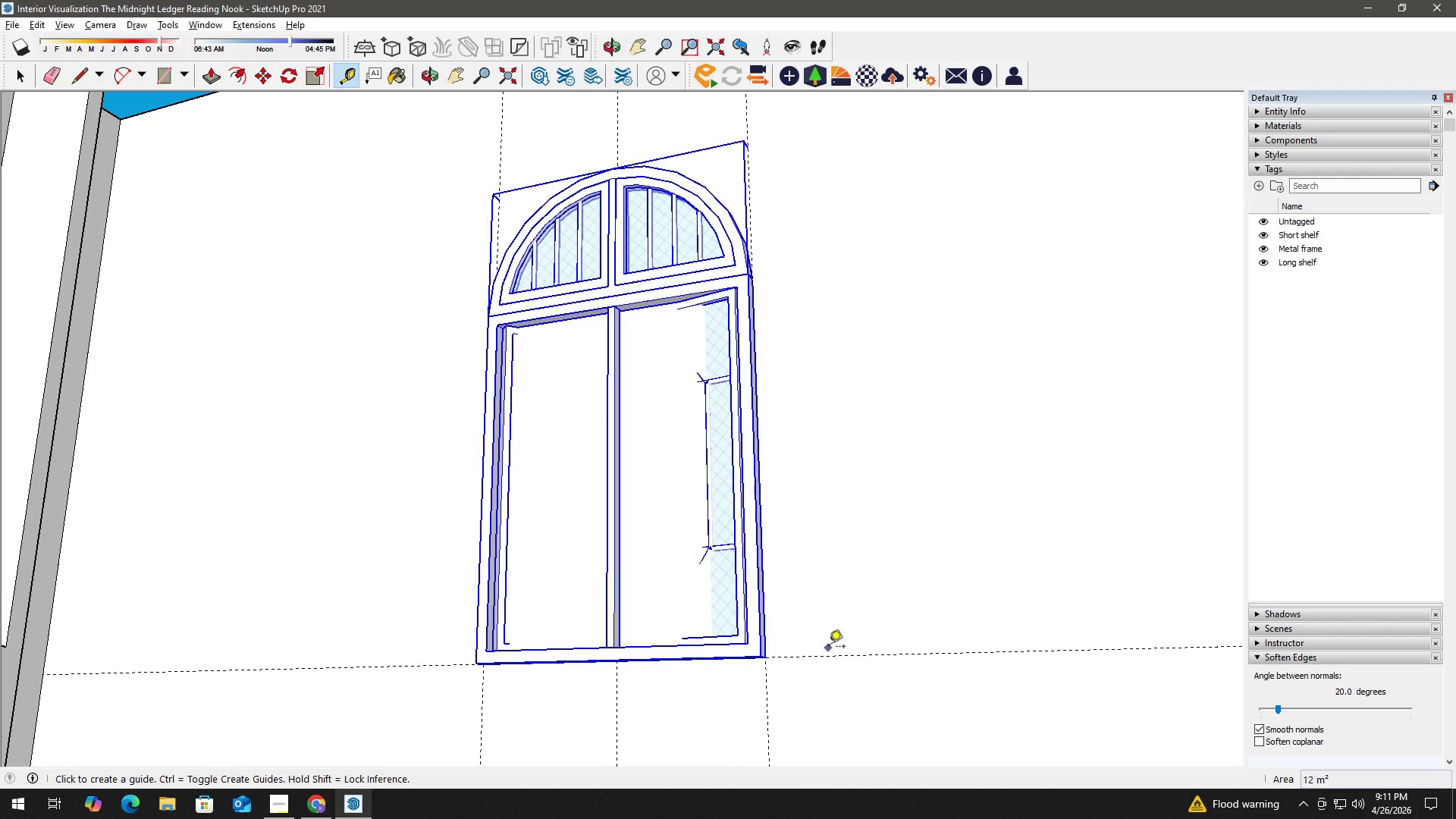 
key(Space)
 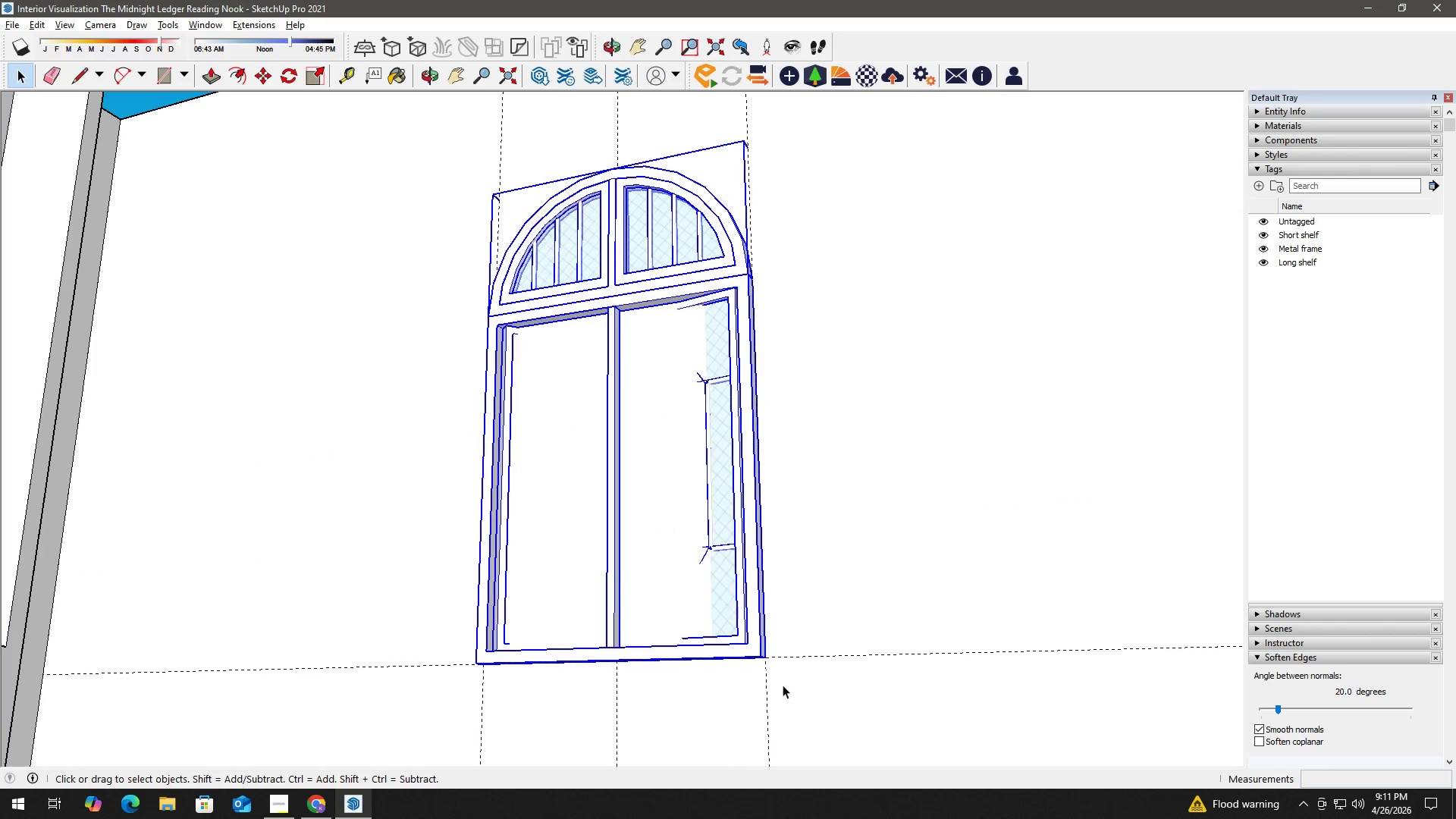 
key(E)
 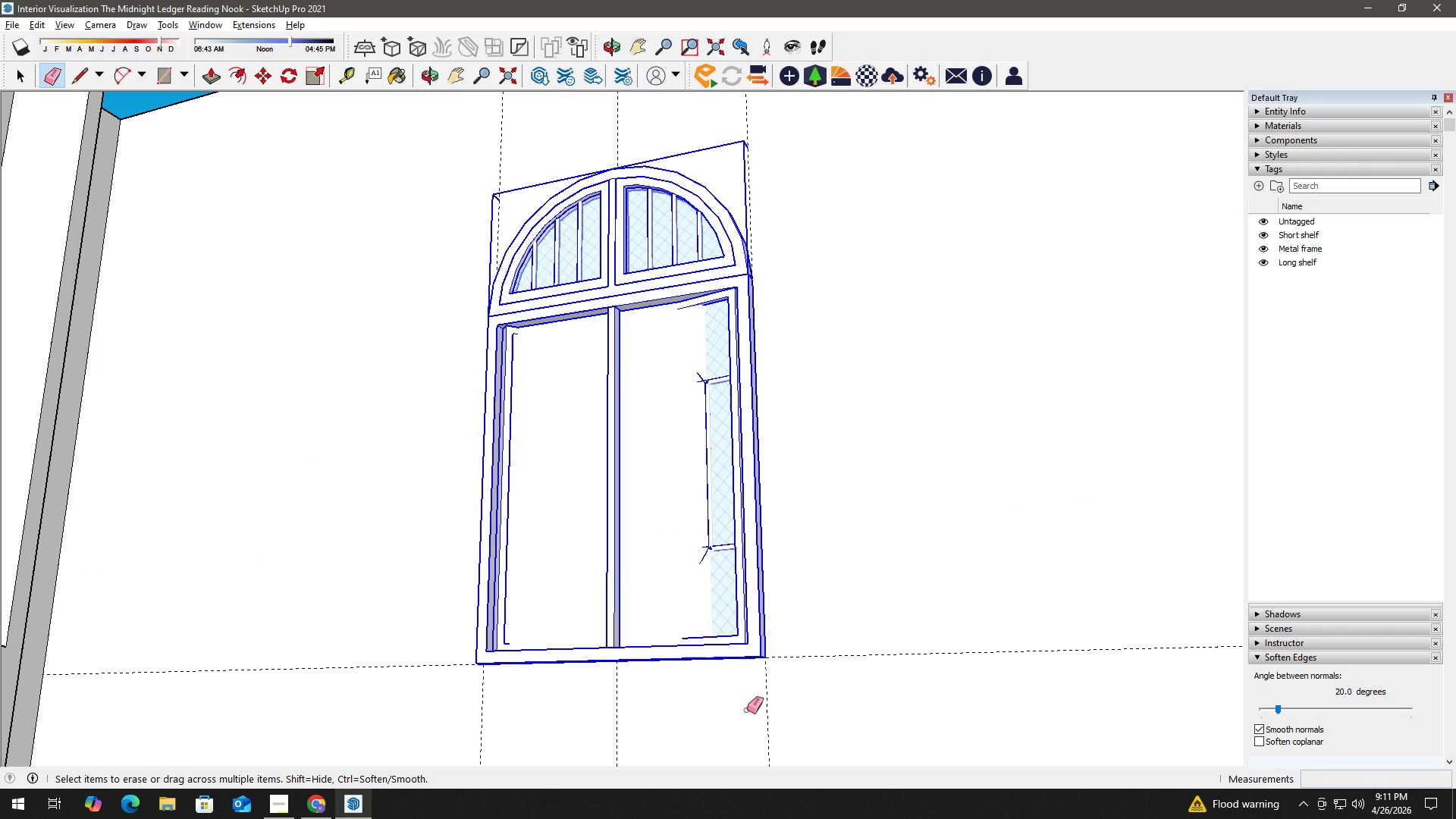 
left_click_drag(start_coordinate=[761, 708], to_coordinate=[767, 710])
 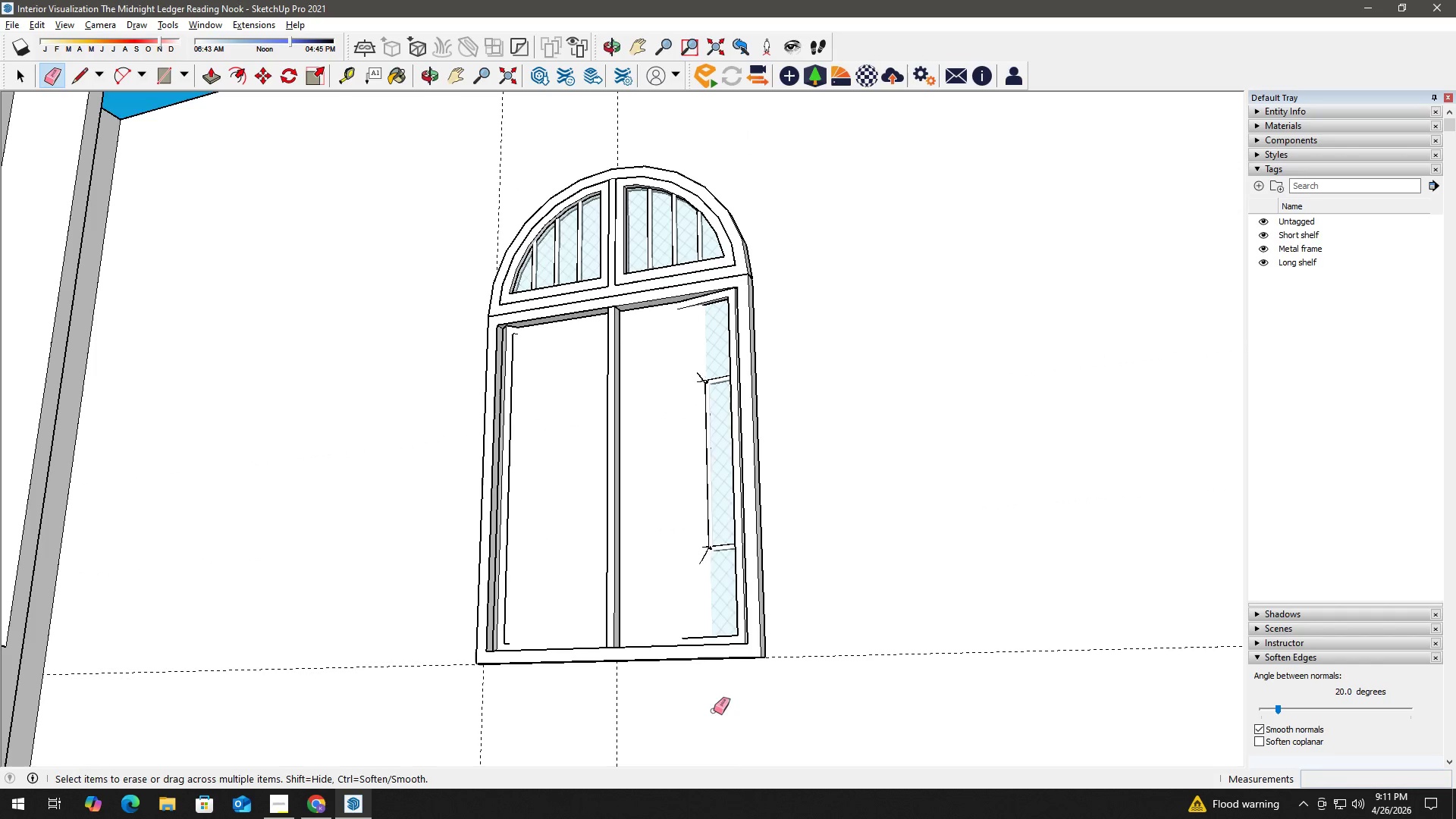 
key(Space)
 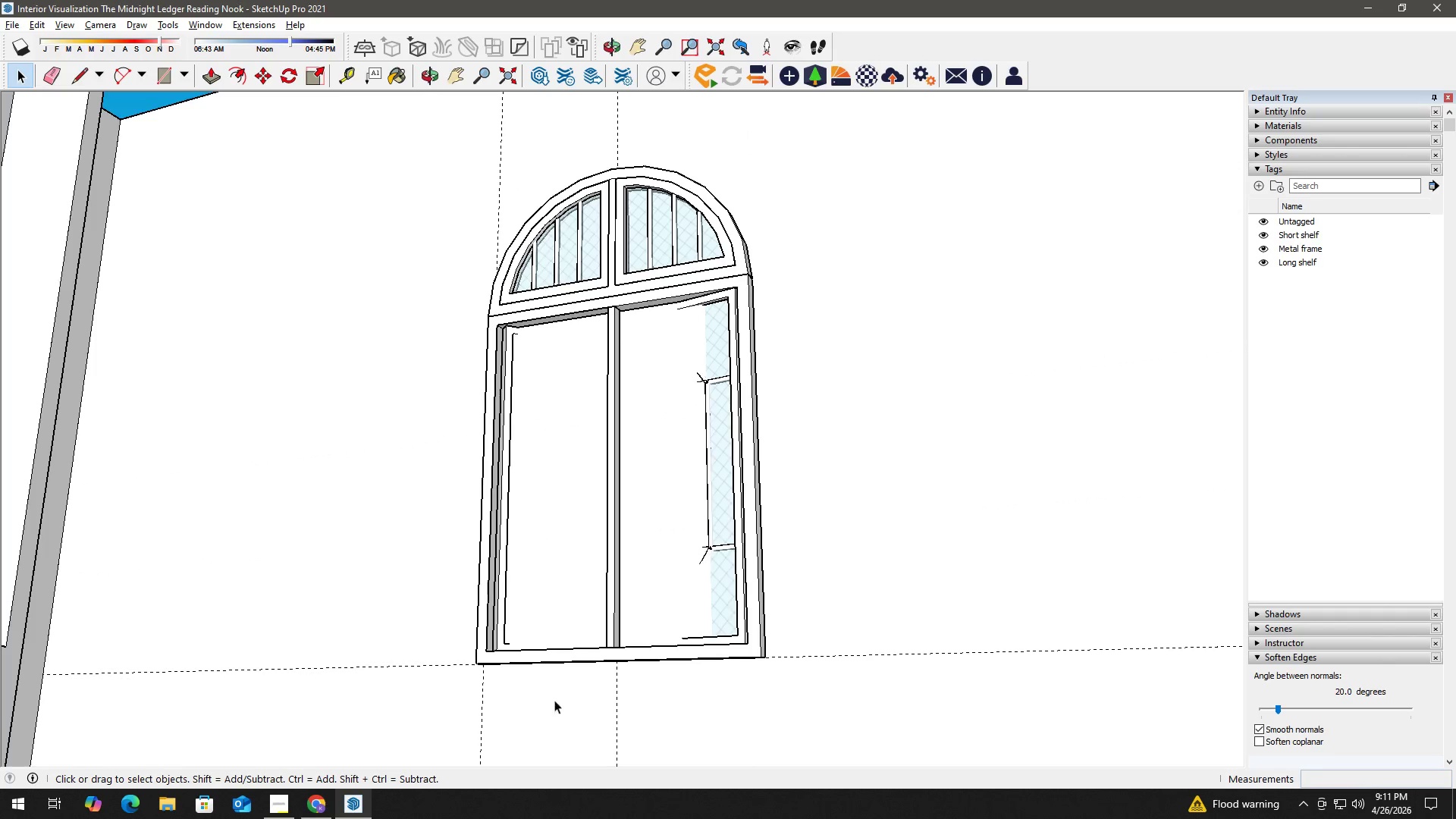 
key(E)
 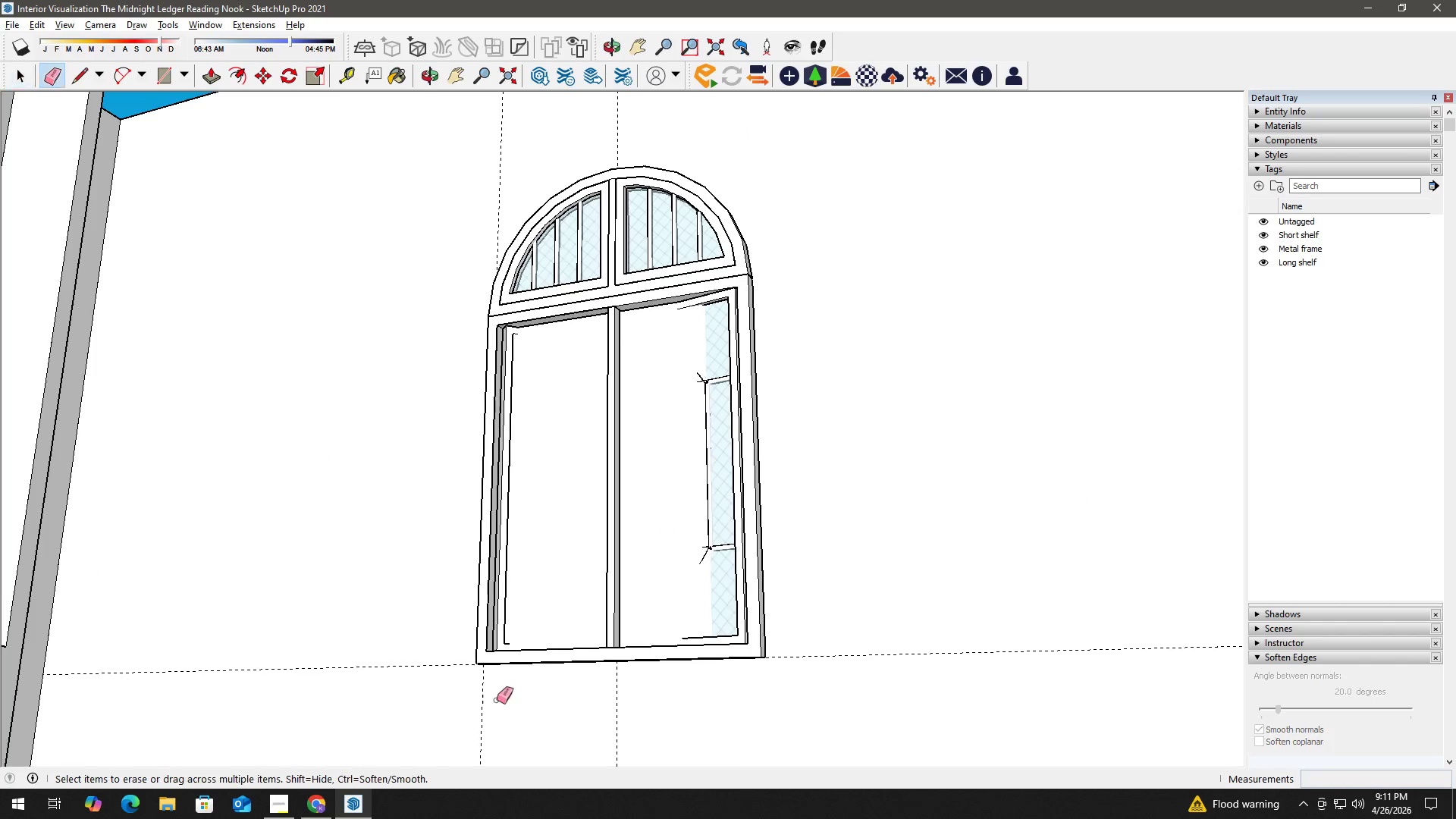 
left_click_drag(start_coordinate=[491, 700], to_coordinate=[466, 695])
 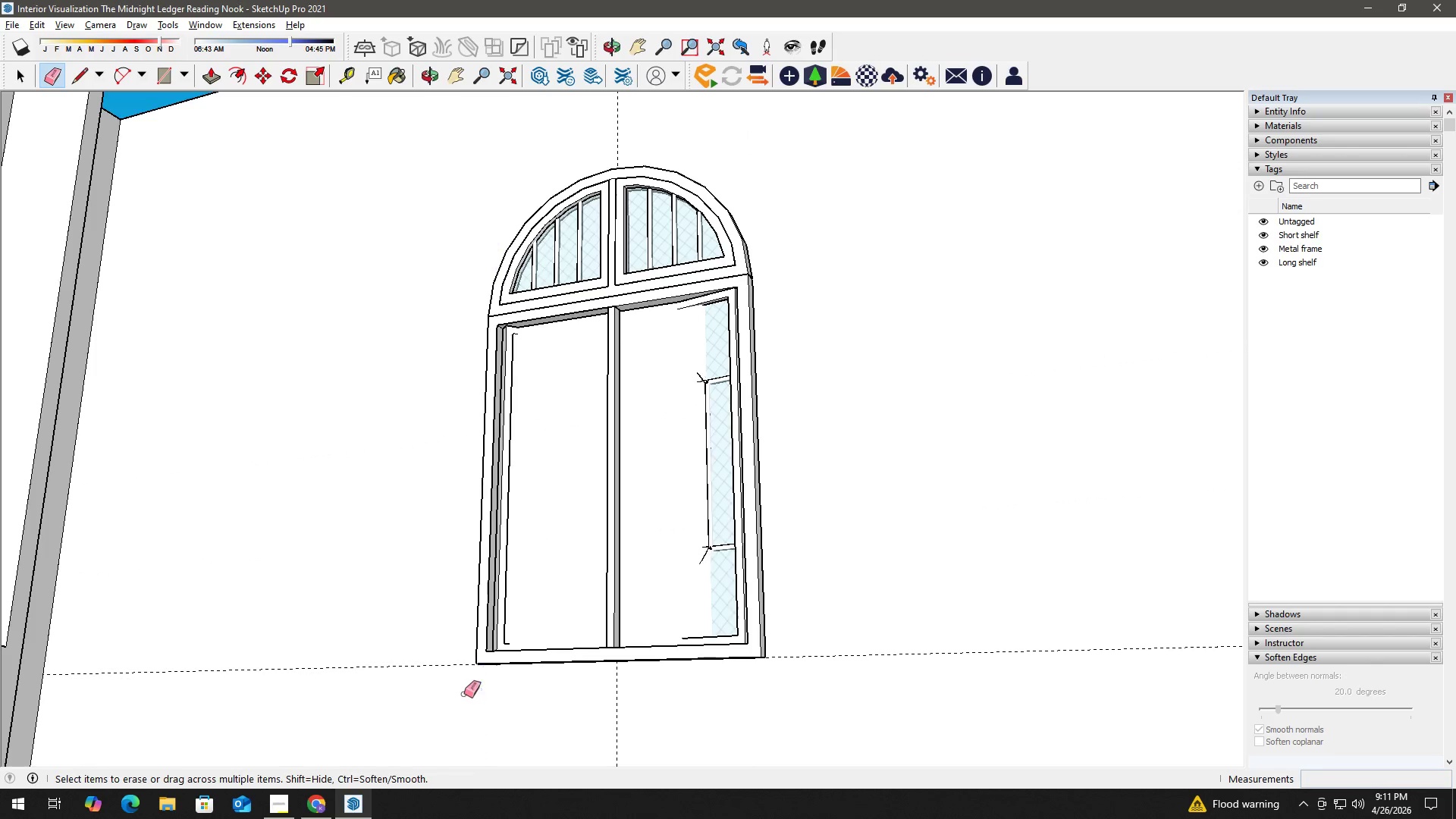 
key(Space)
 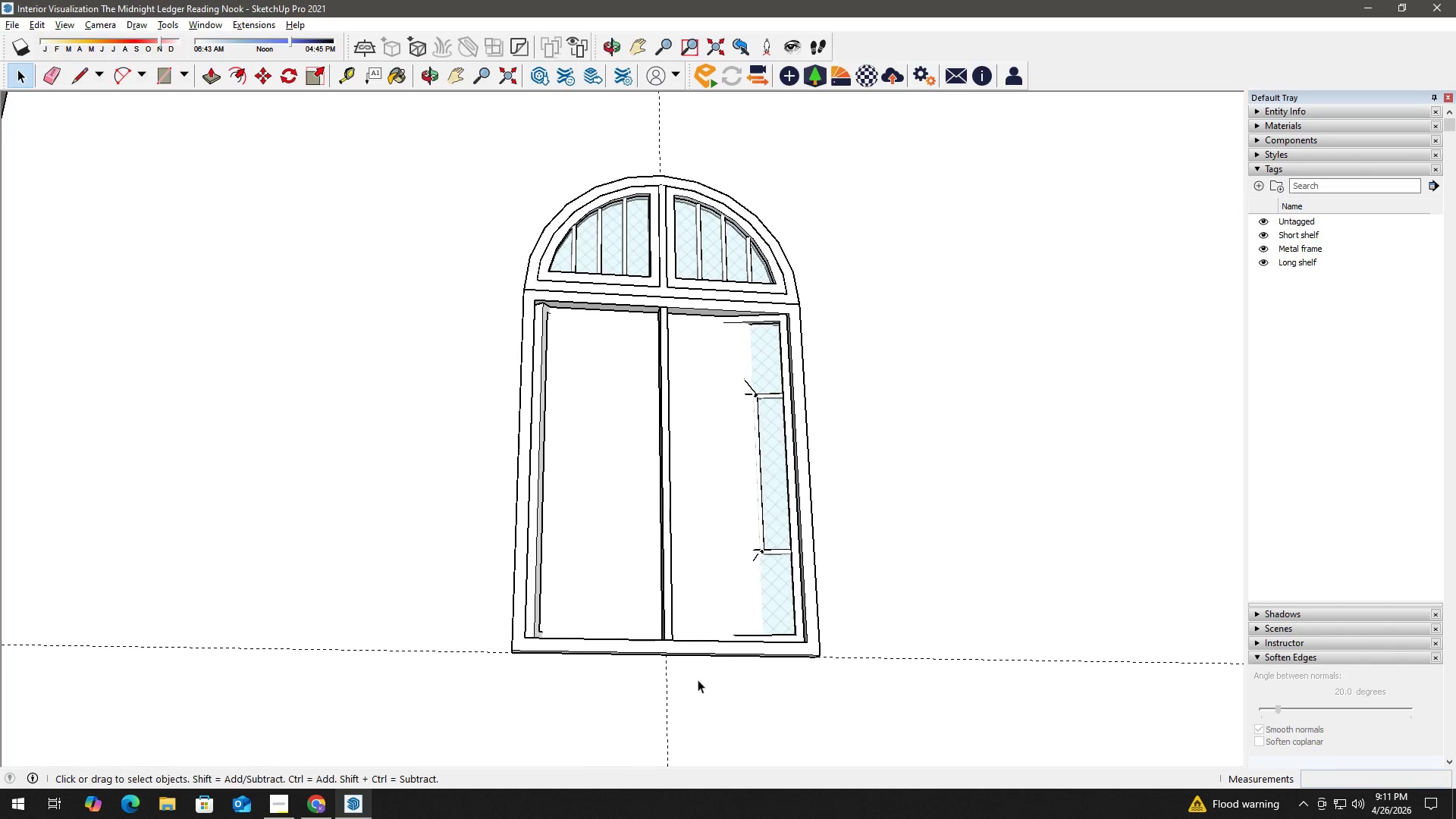 
key(T)
 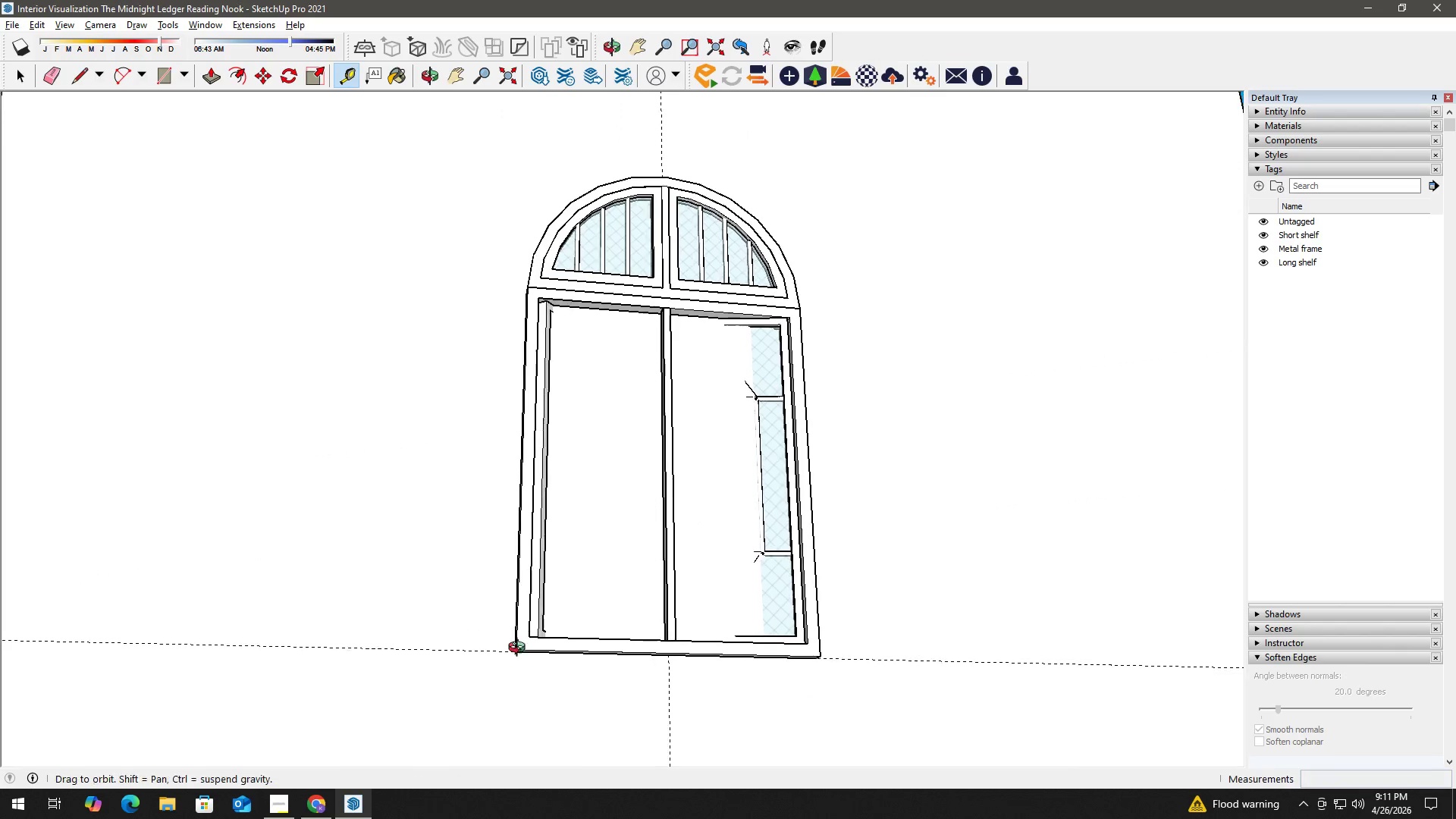 
scroll: coordinate [571, 644], scroll_direction: up, amount: 2.0
 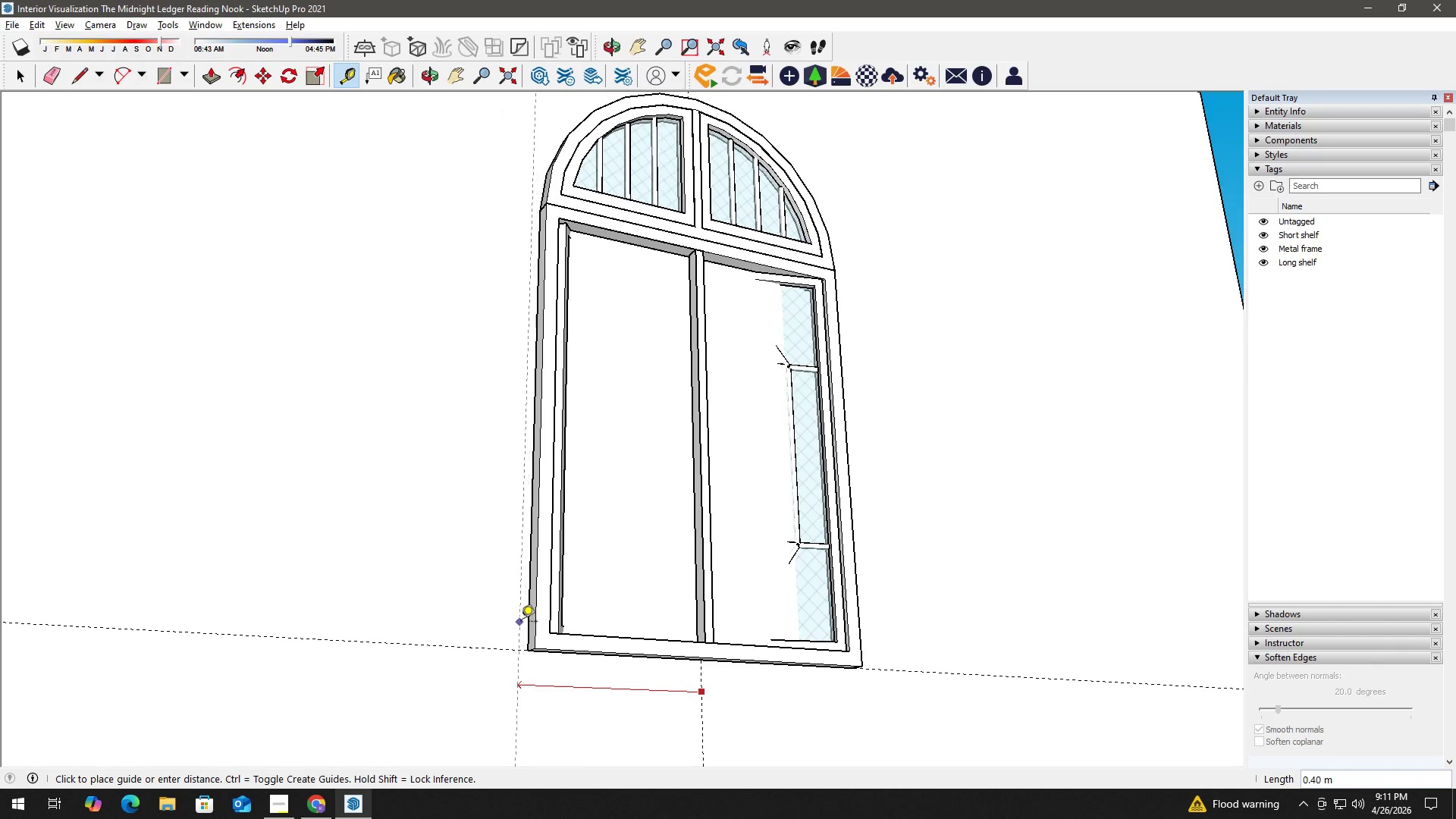 
key(Numpad0)
 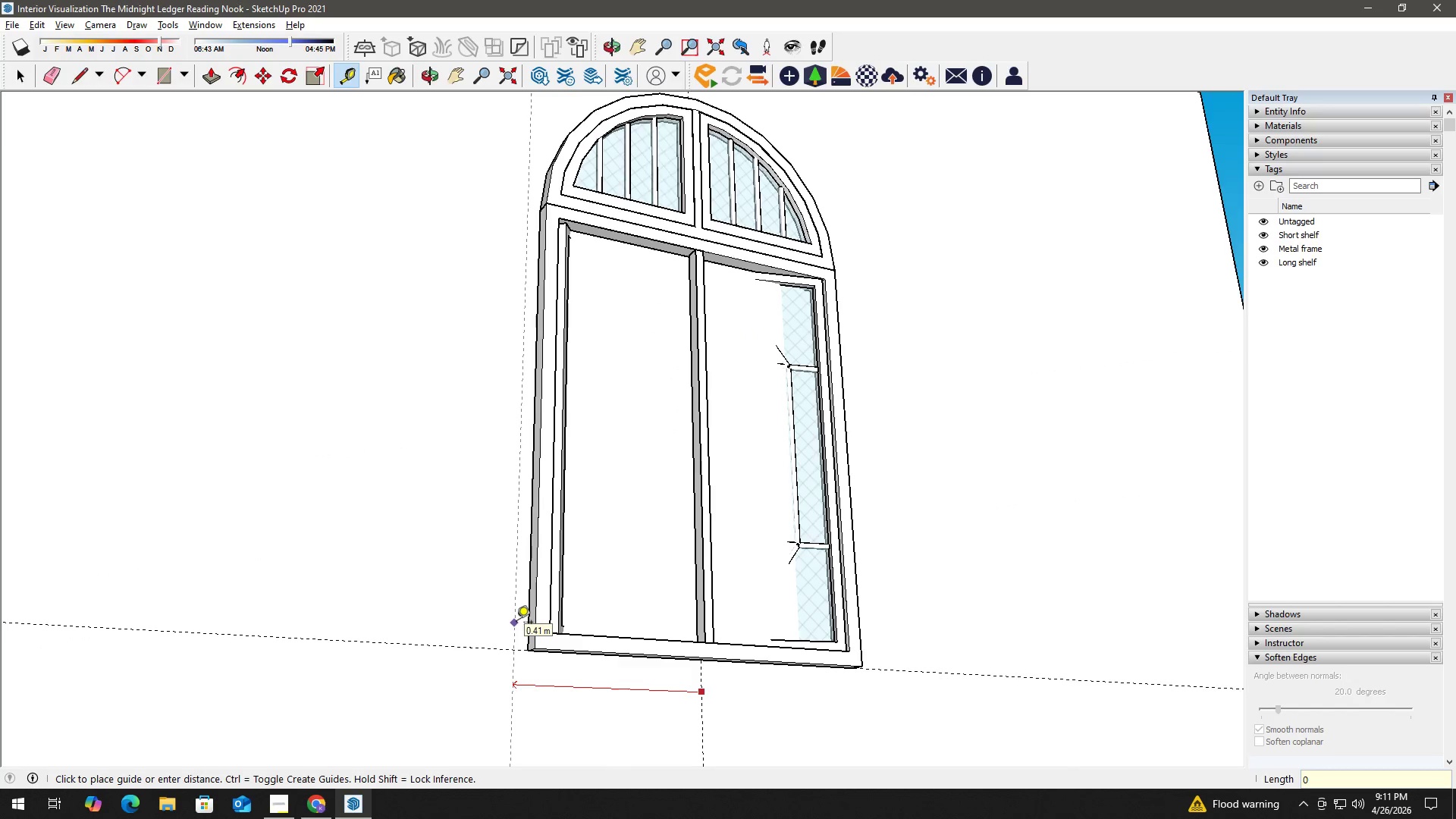 
key(NumpadDecimal)
 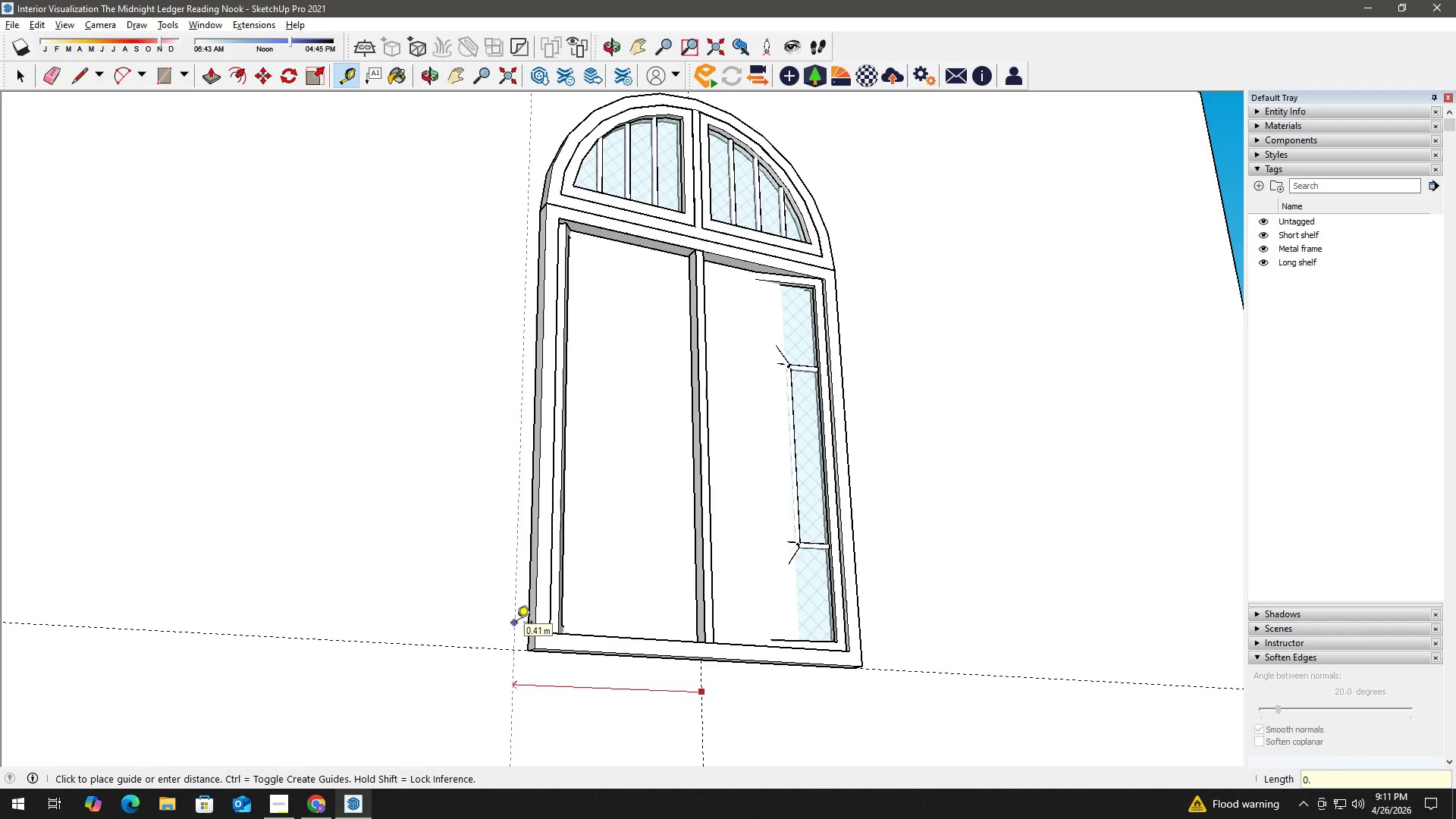 
key(Numpad5)
 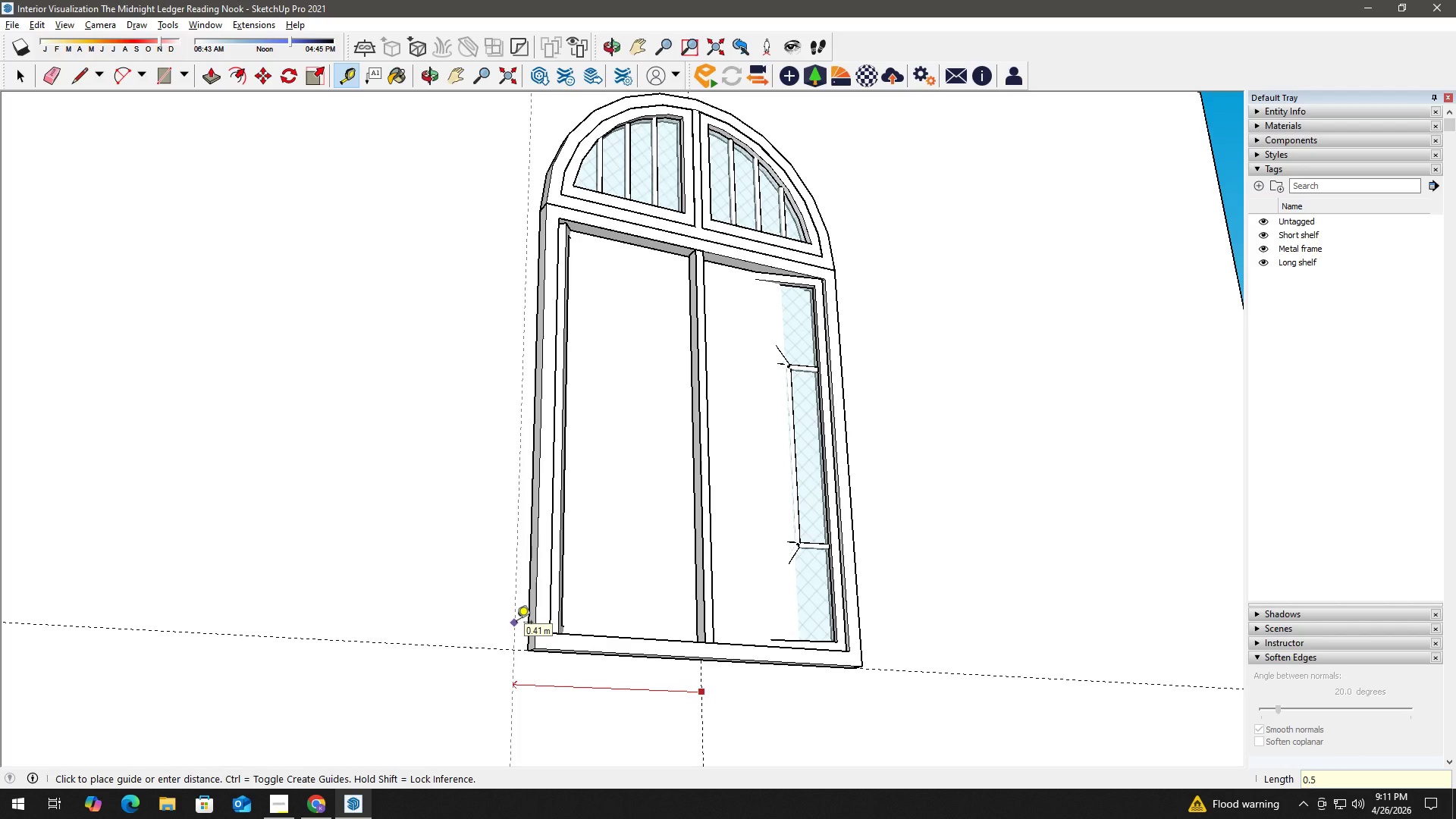 
key(NumpadEnter)
 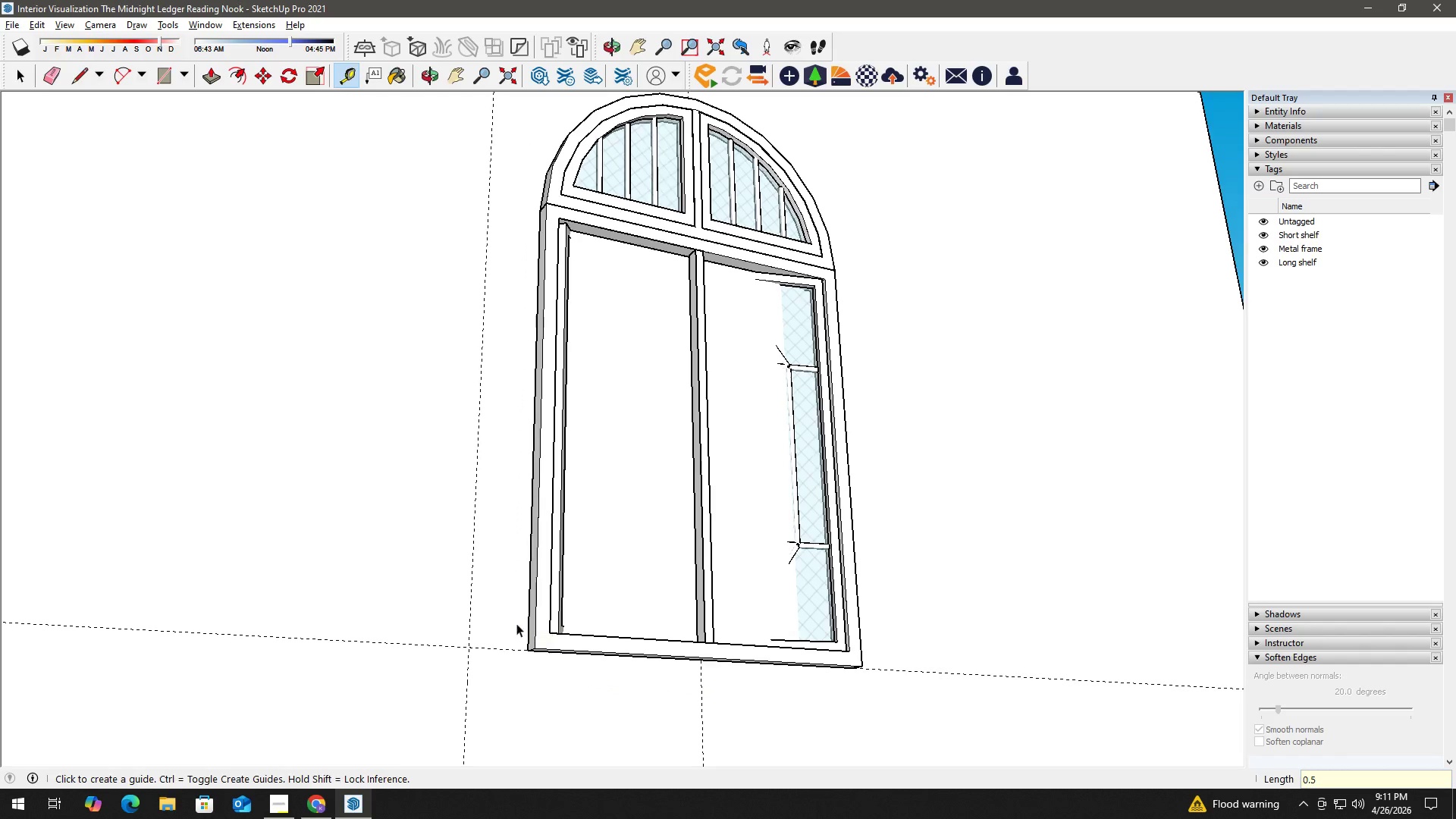 
key(Space)
 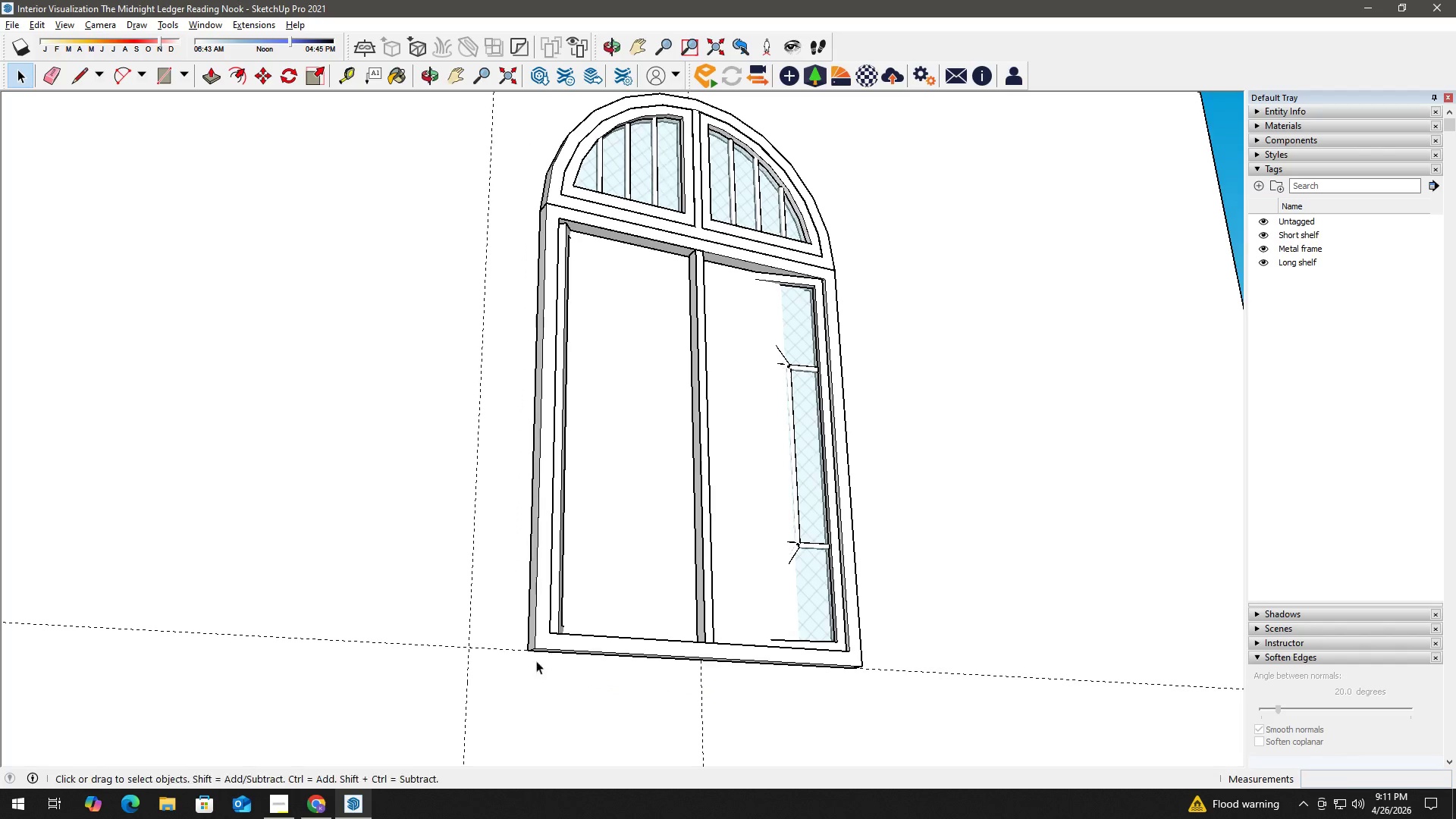 
key(T)
 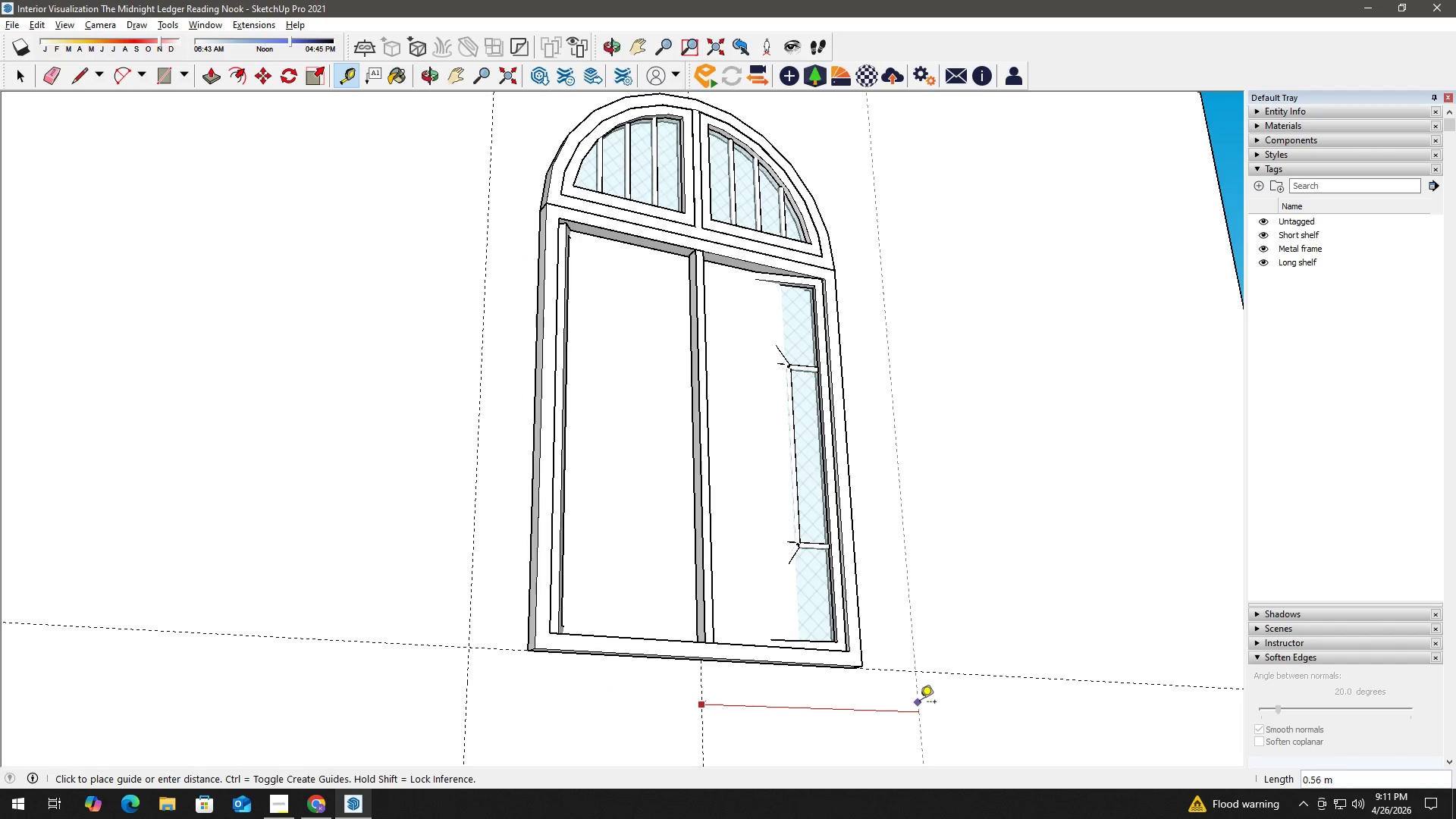 
key(Numpad0)
 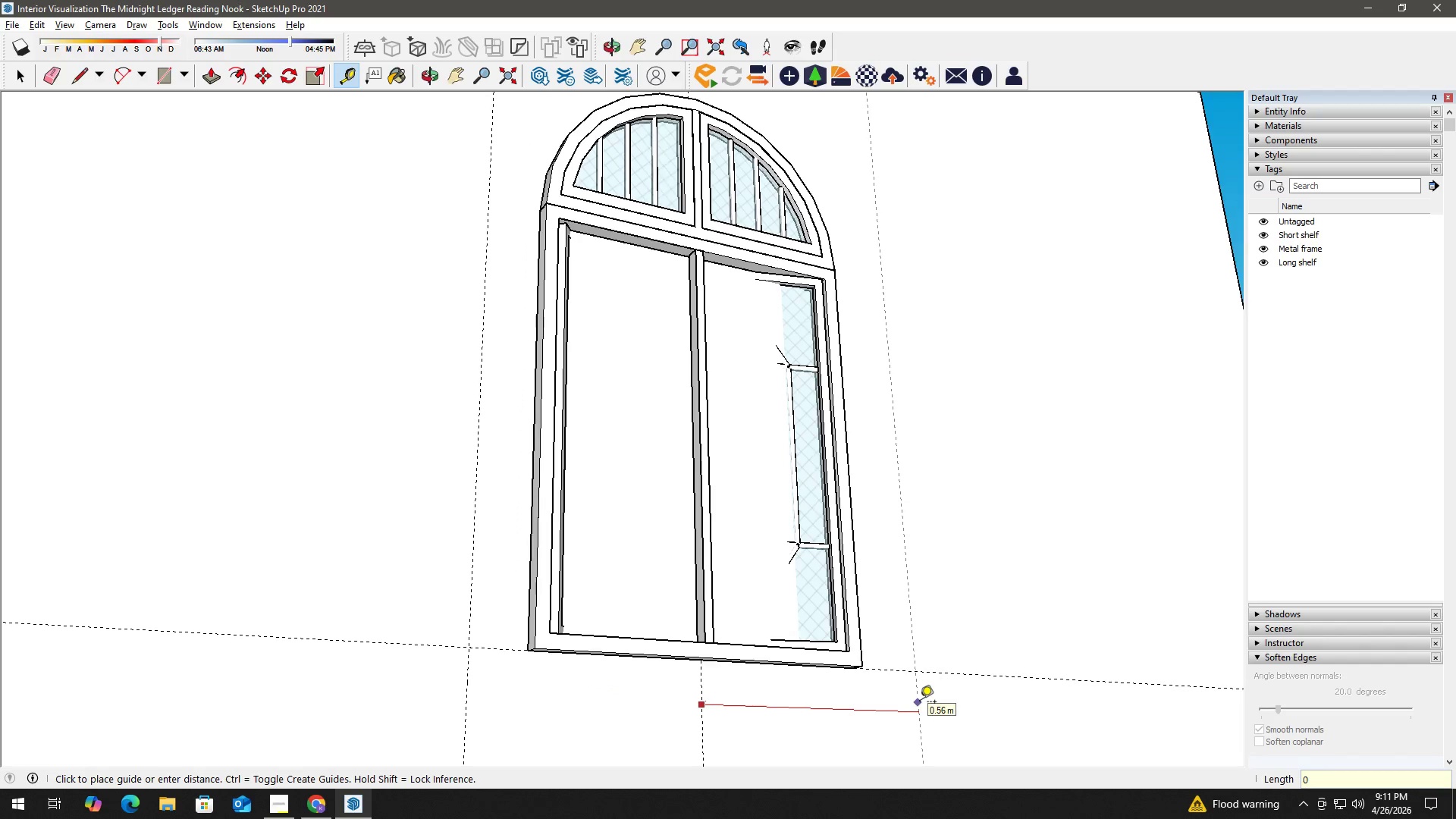 
key(NumpadDecimal)
 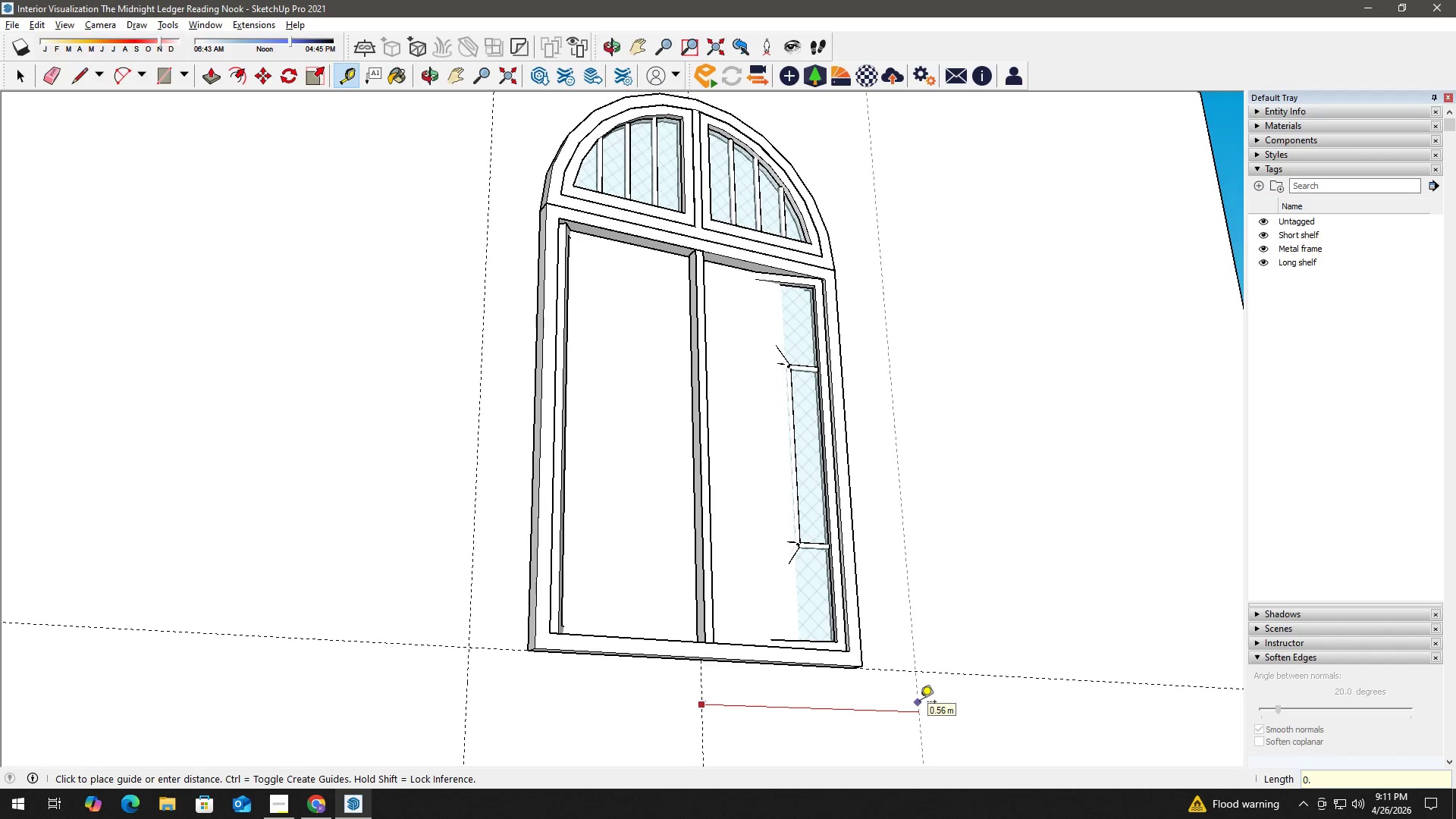 
key(Numpad5)
 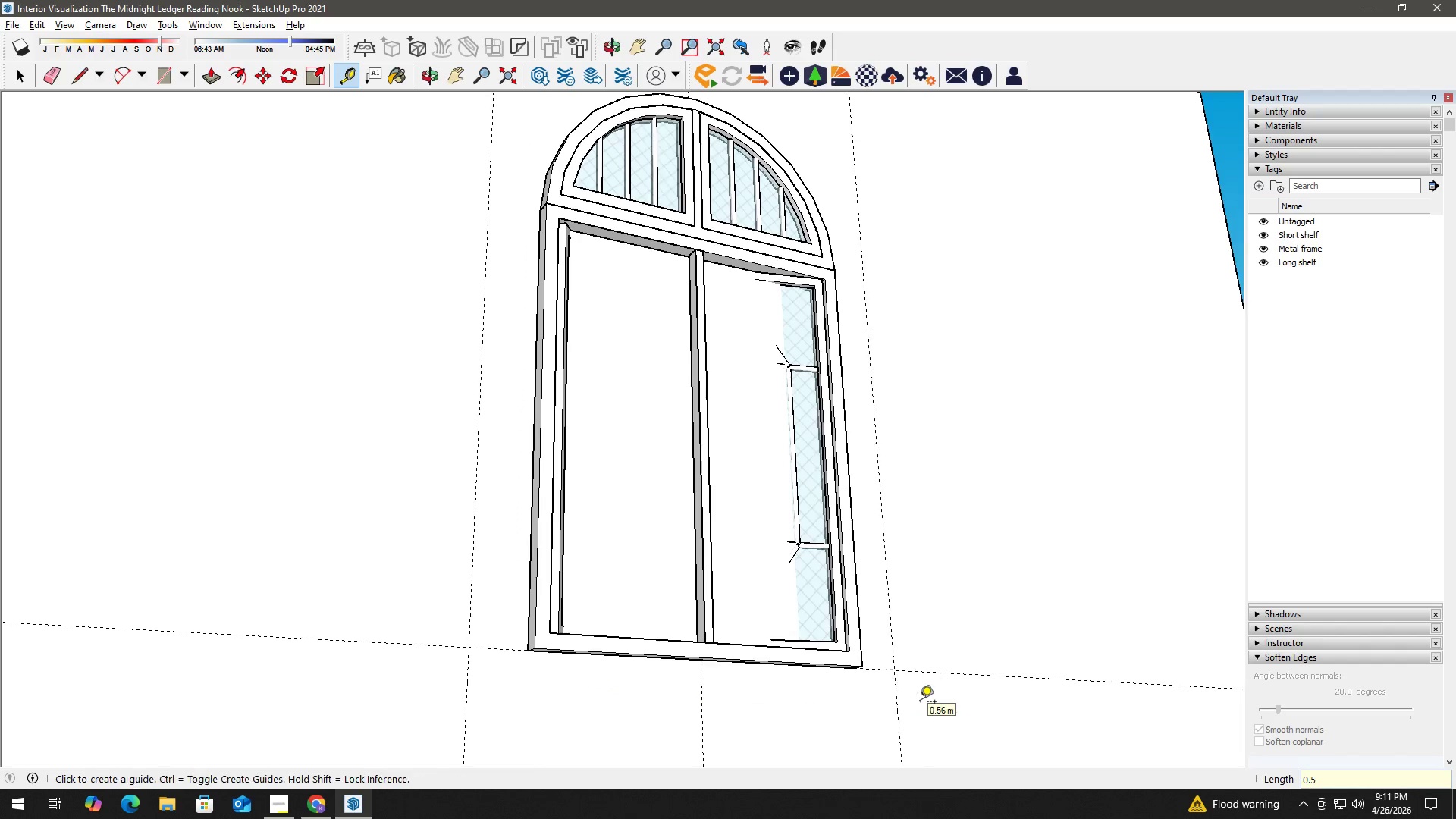 
key(NumpadEnter)
 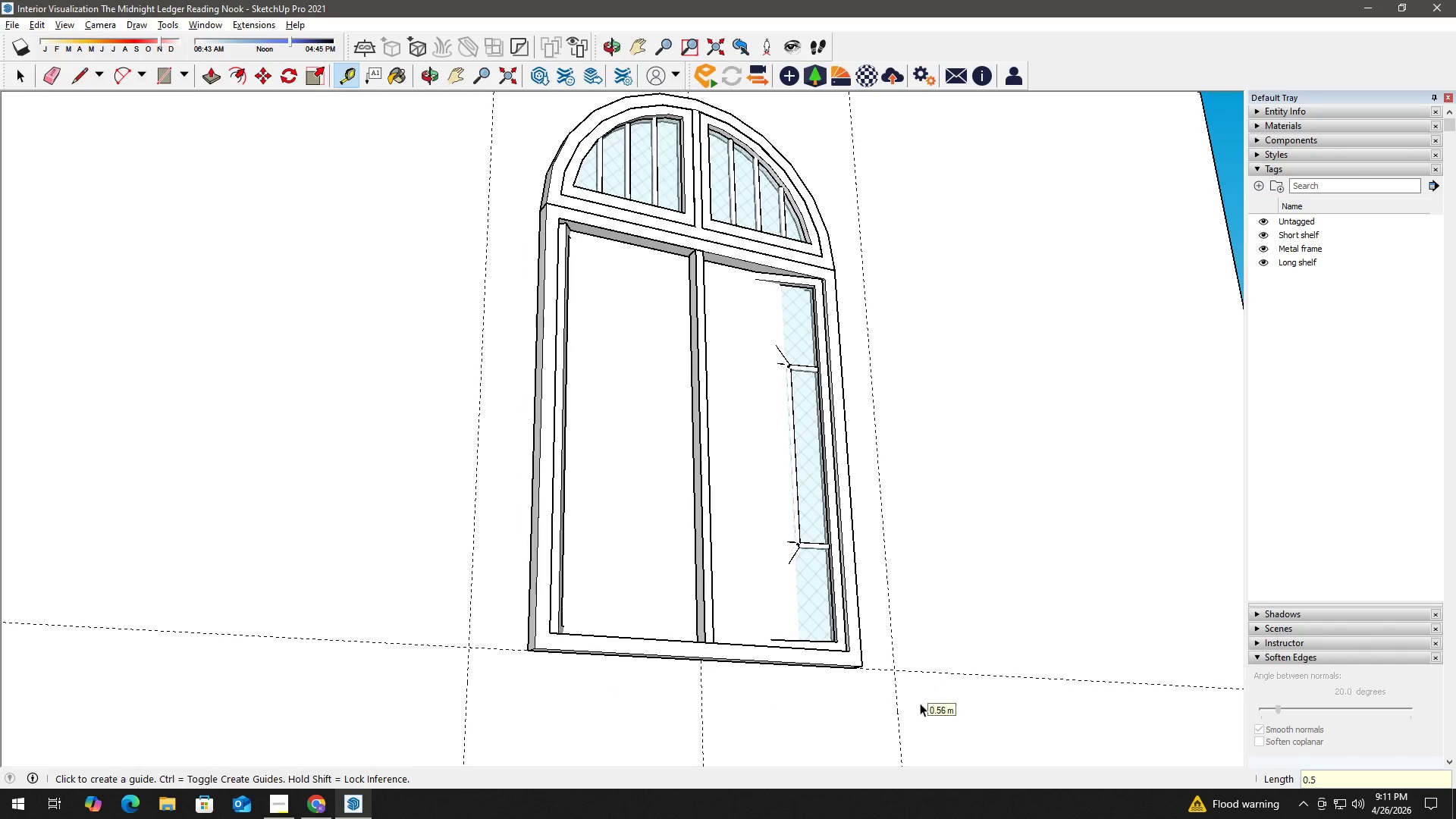 
key(Space)
 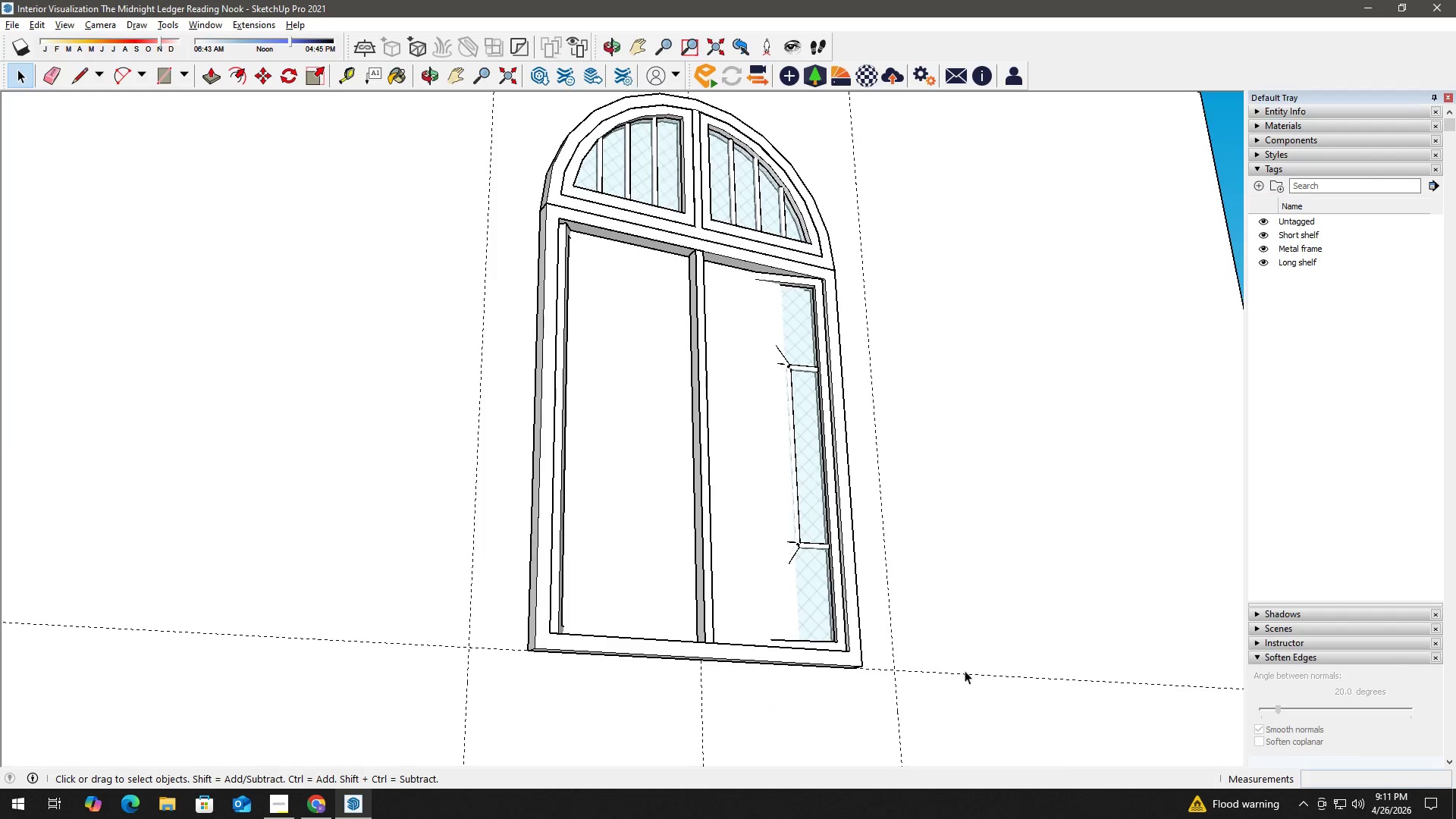 
scroll: coordinate [924, 657], scroll_direction: down, amount: 1.0
 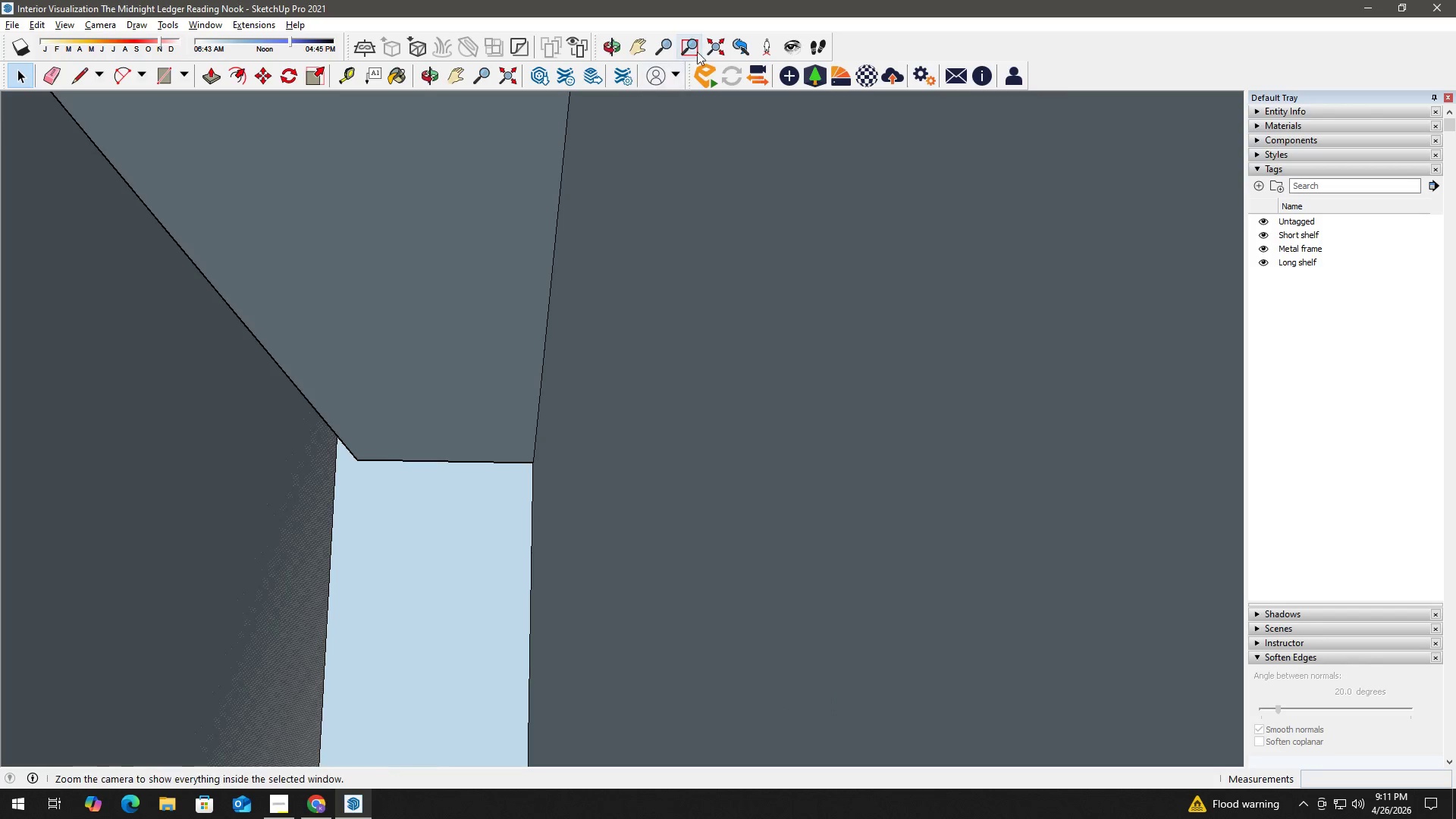 
left_click([715, 42])
 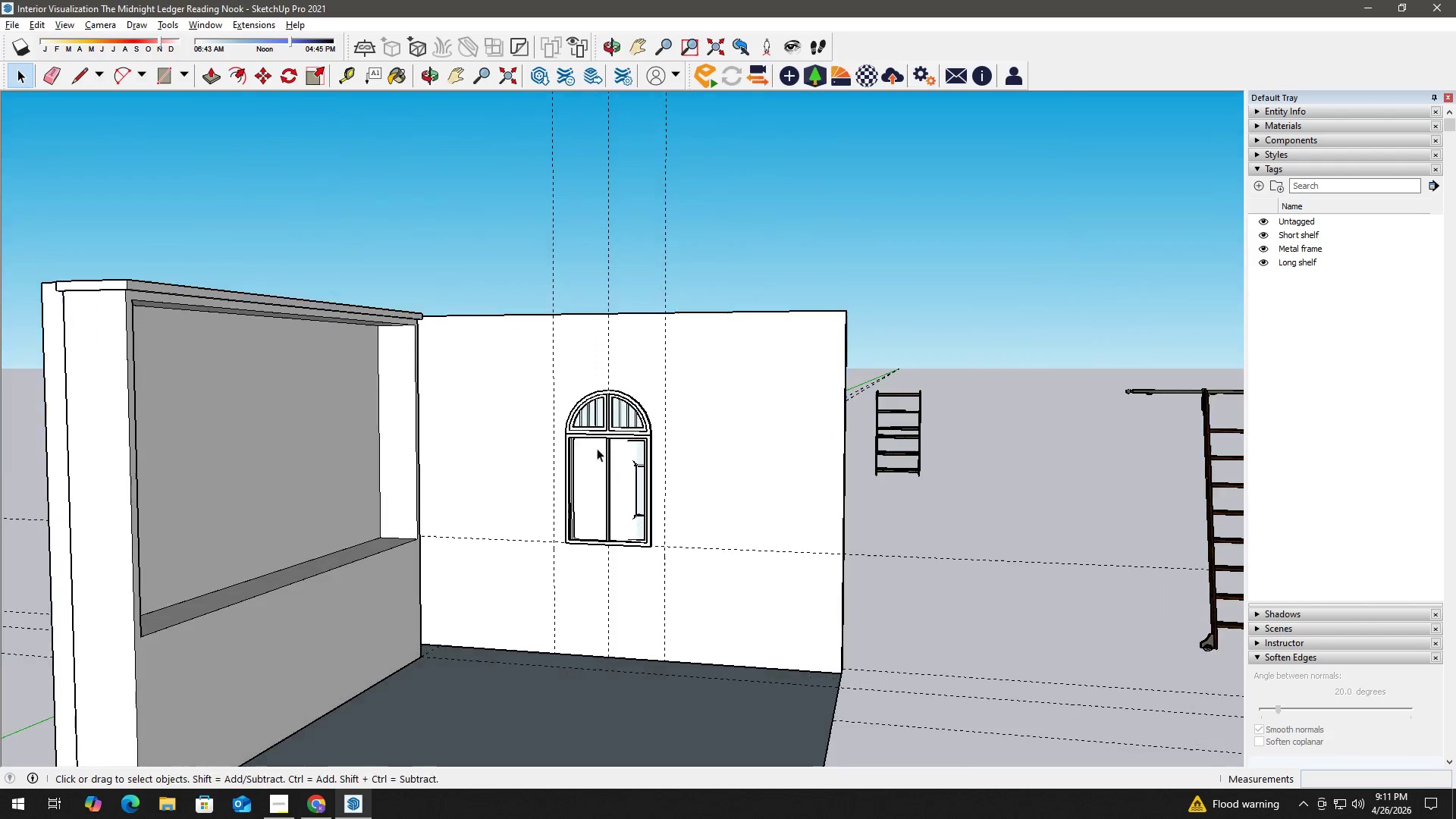 
key(T)
 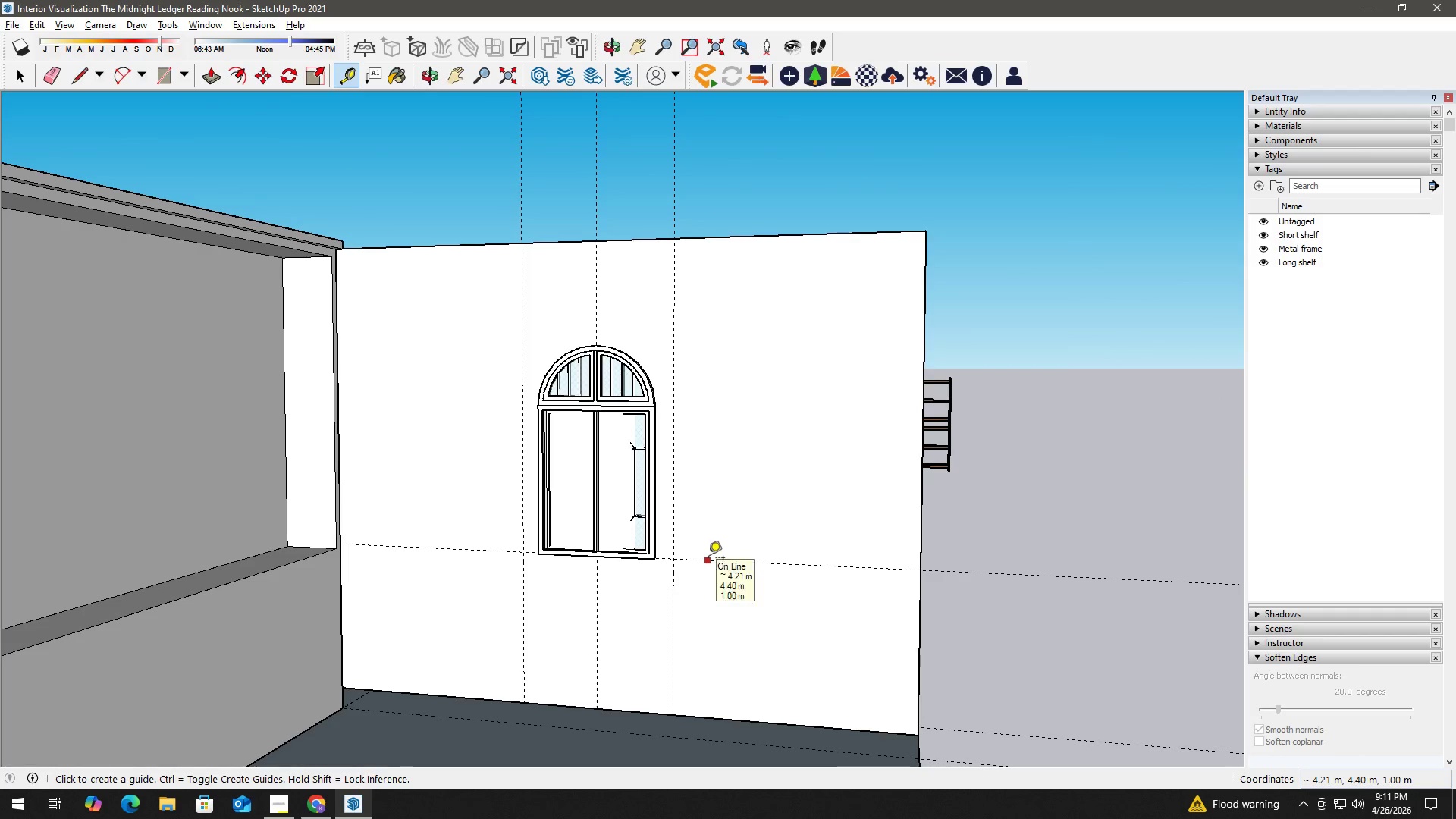 
scroll: coordinate [569, 394], scroll_direction: up, amount: 14.0
 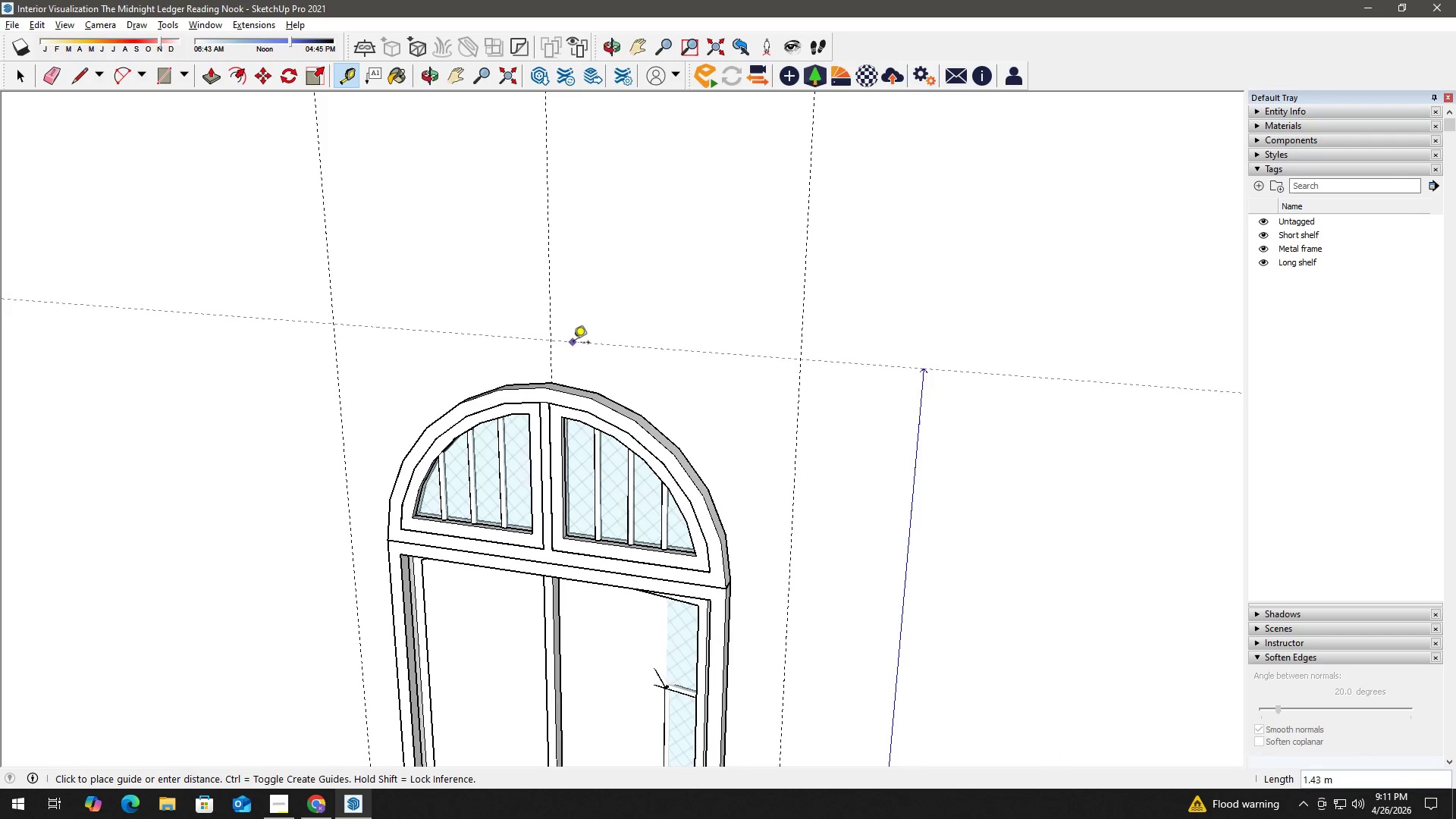 
key(Numpad1)
 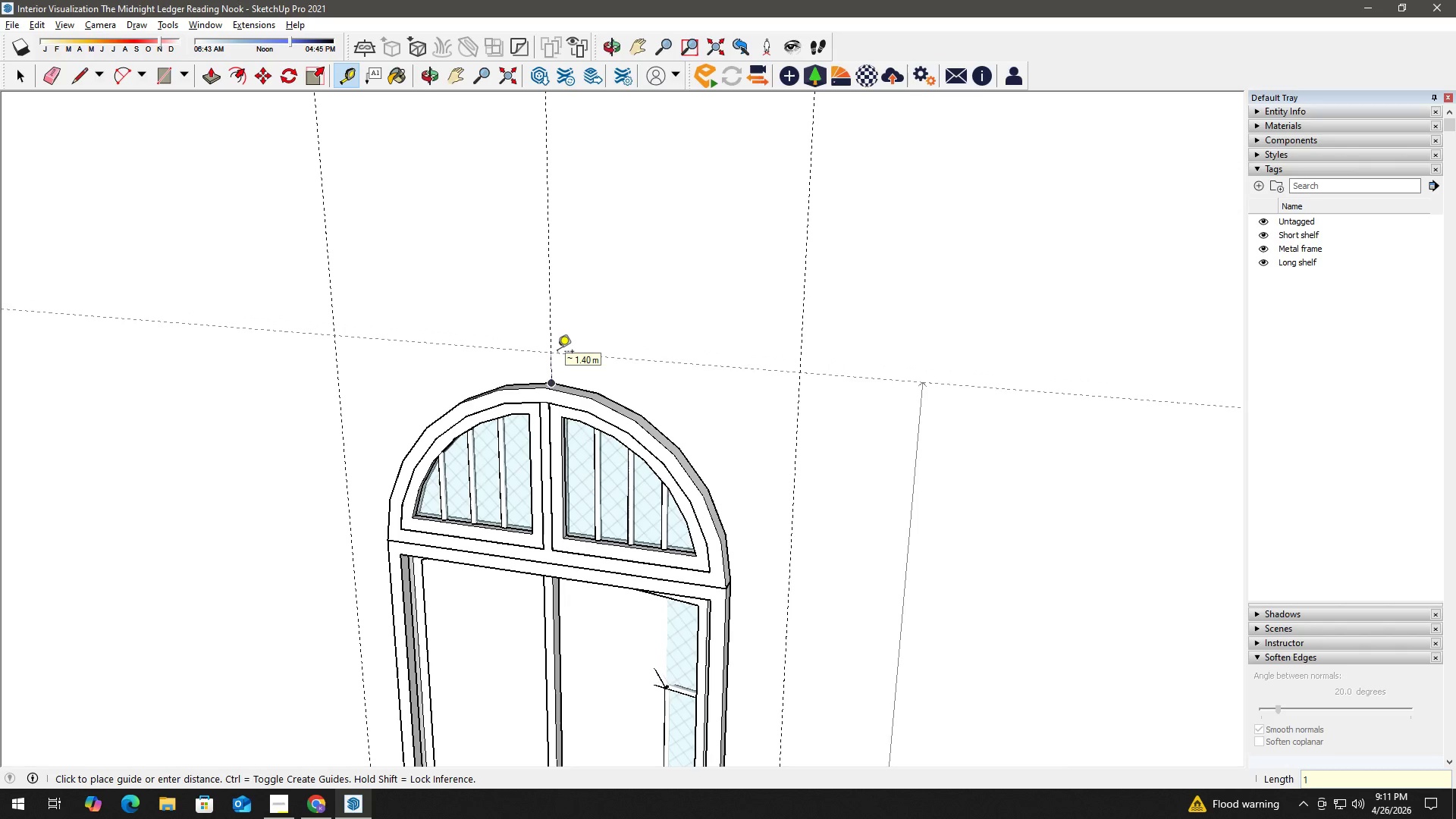 
key(NumpadDecimal)
 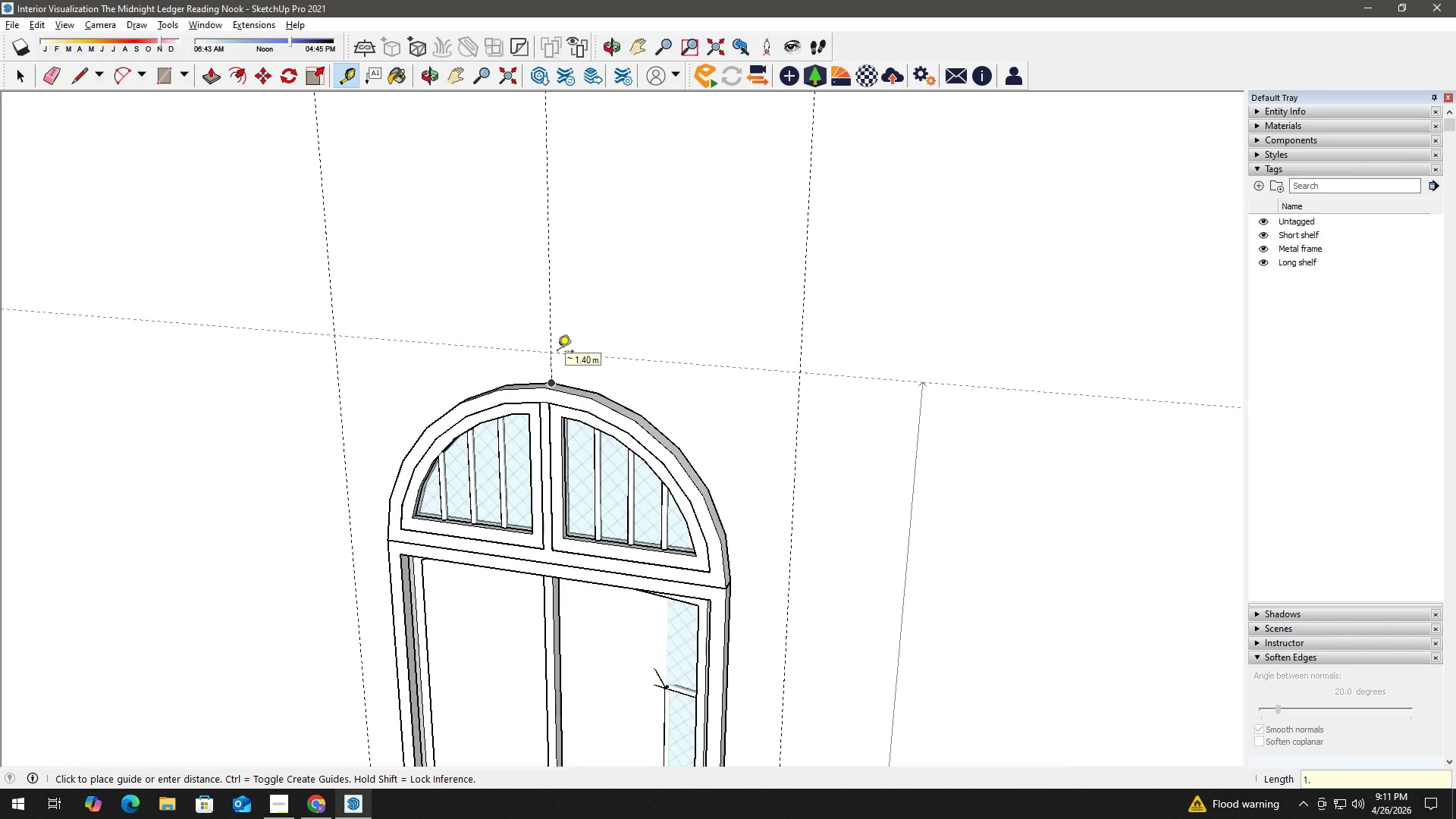 
key(Numpad5)
 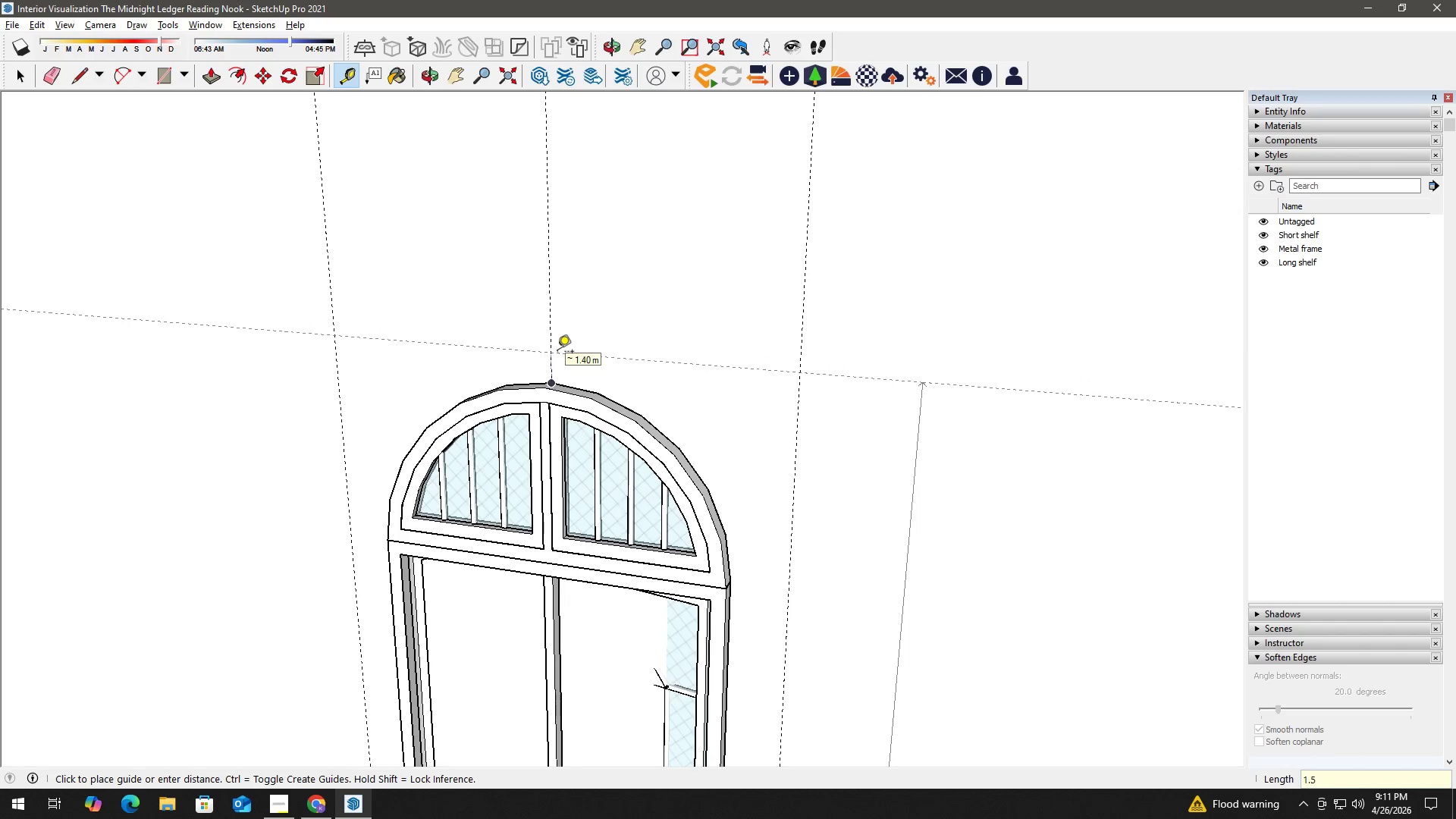 
key(NumpadEnter)
 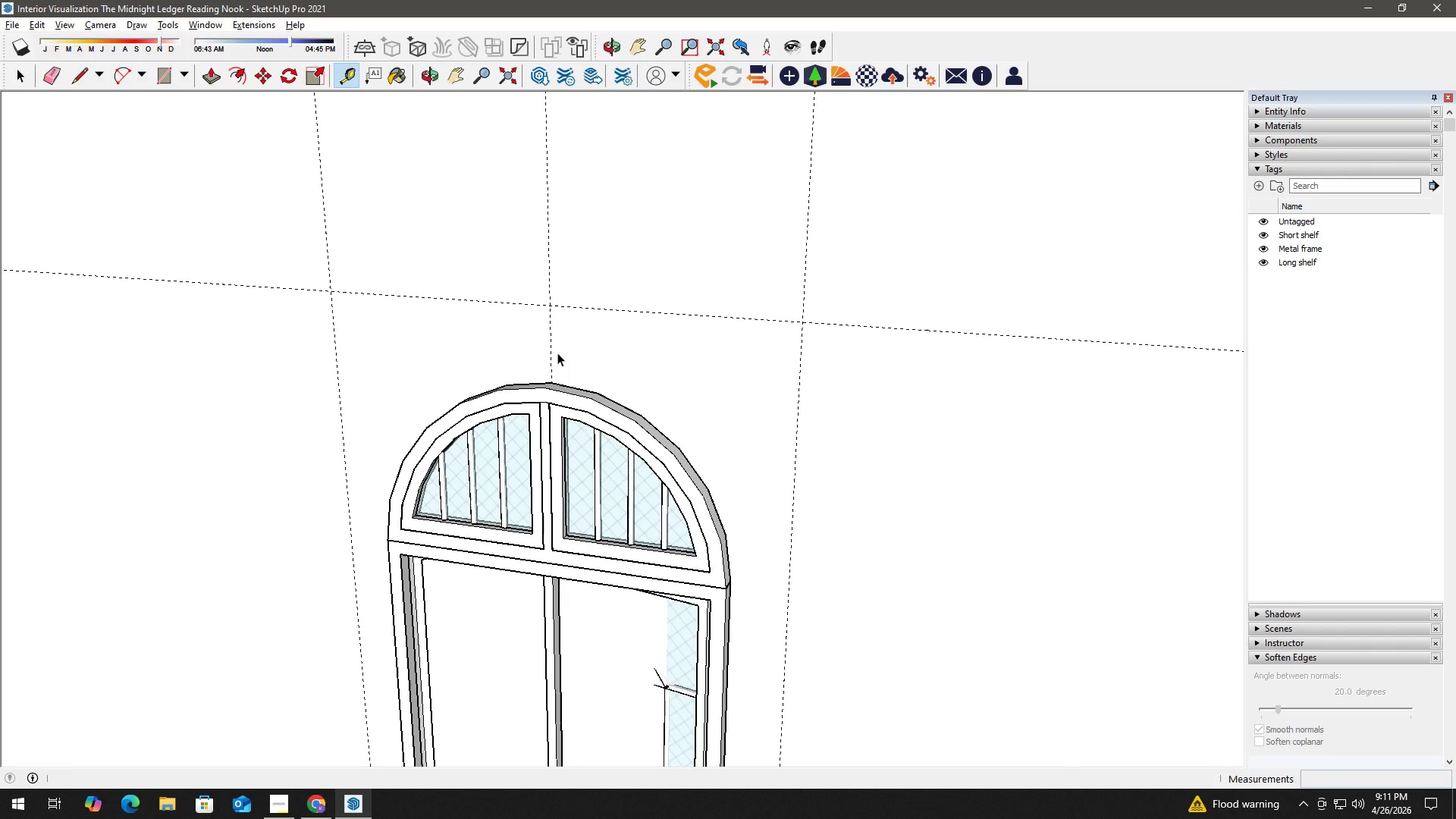 
key(Space)
 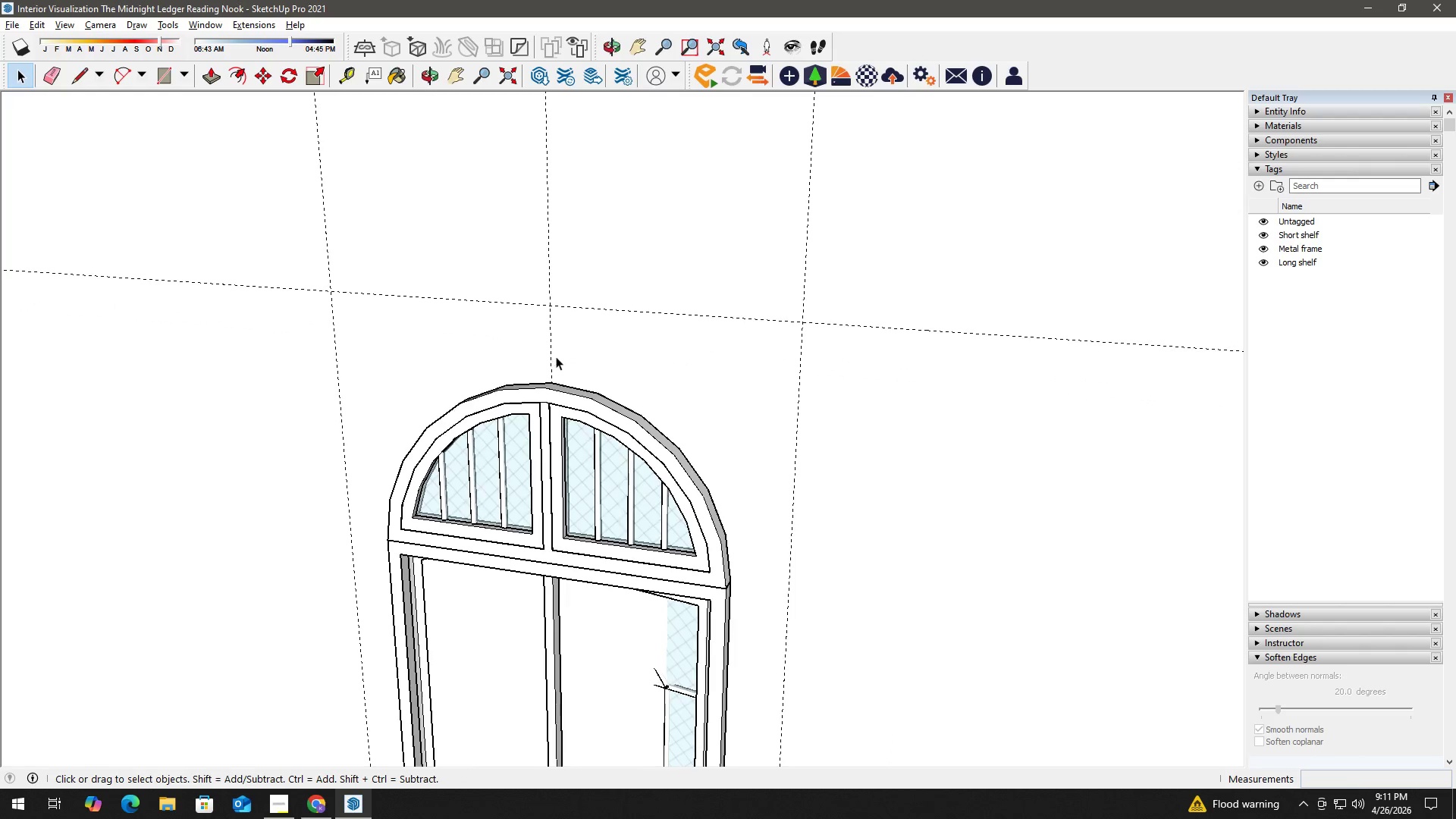 
scroll: coordinate [589, 341], scroll_direction: down, amount: 11.0
 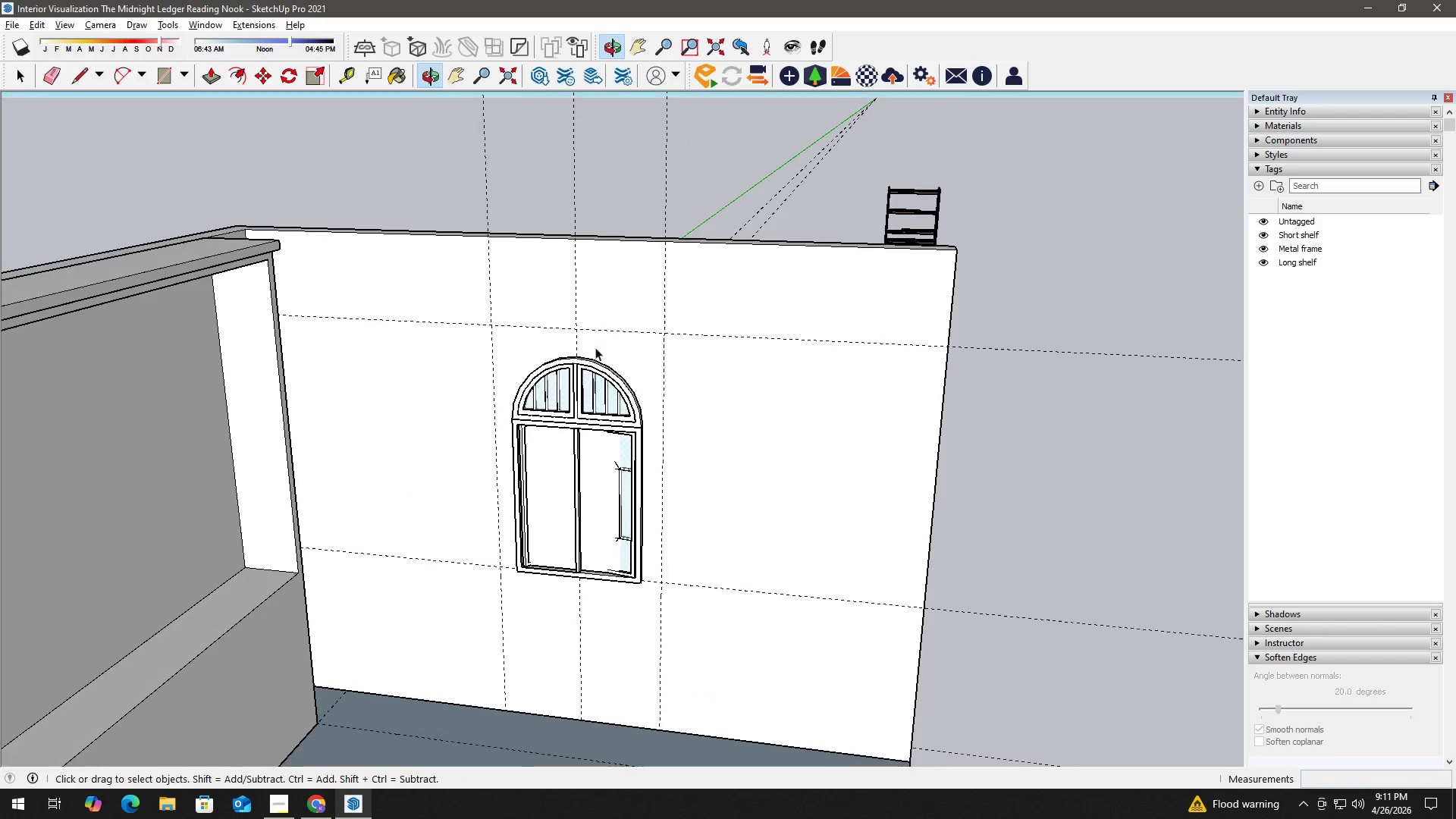 
scroll: coordinate [537, 342], scroll_direction: up, amount: 3.0
 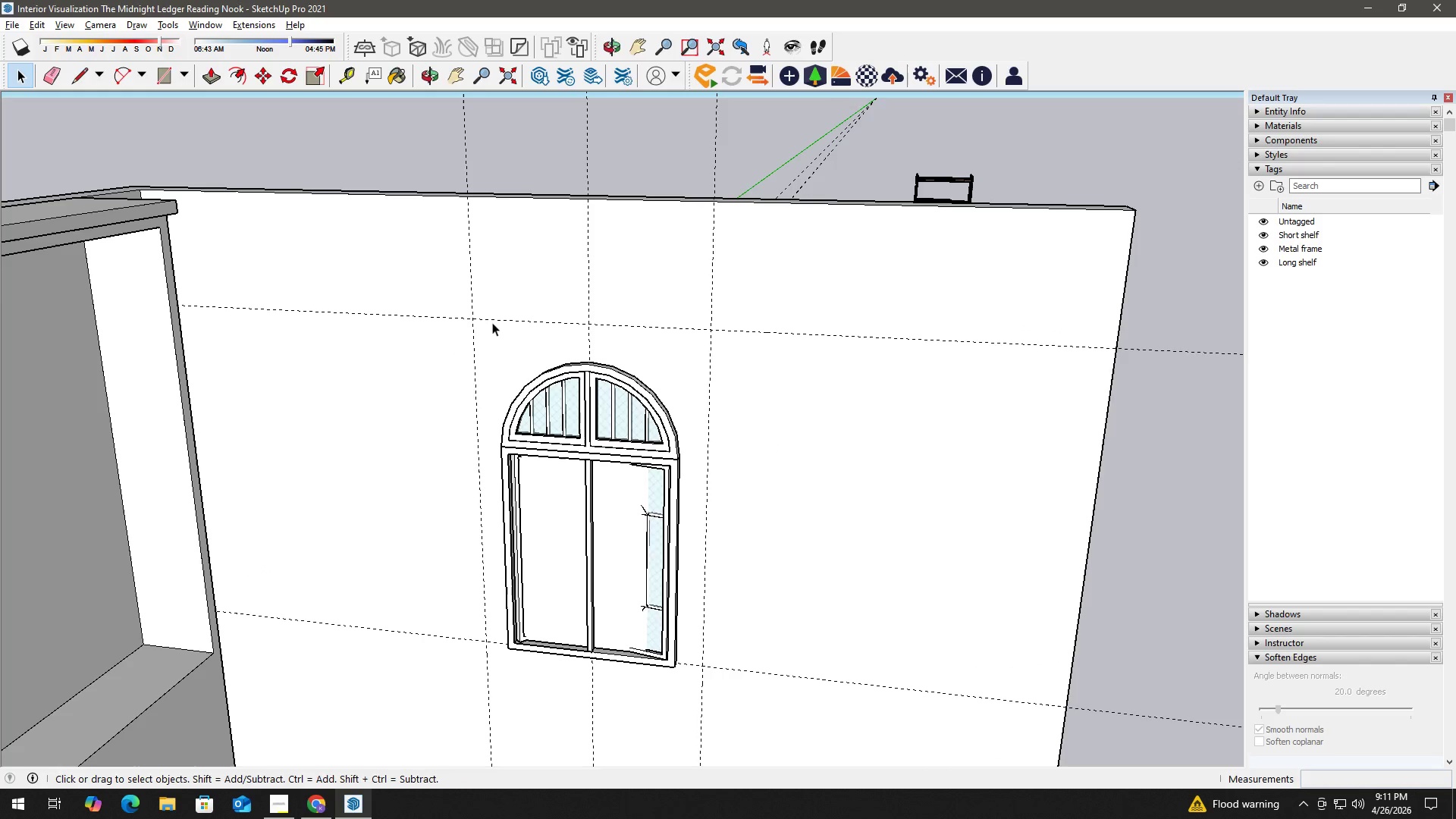 
key(R)
 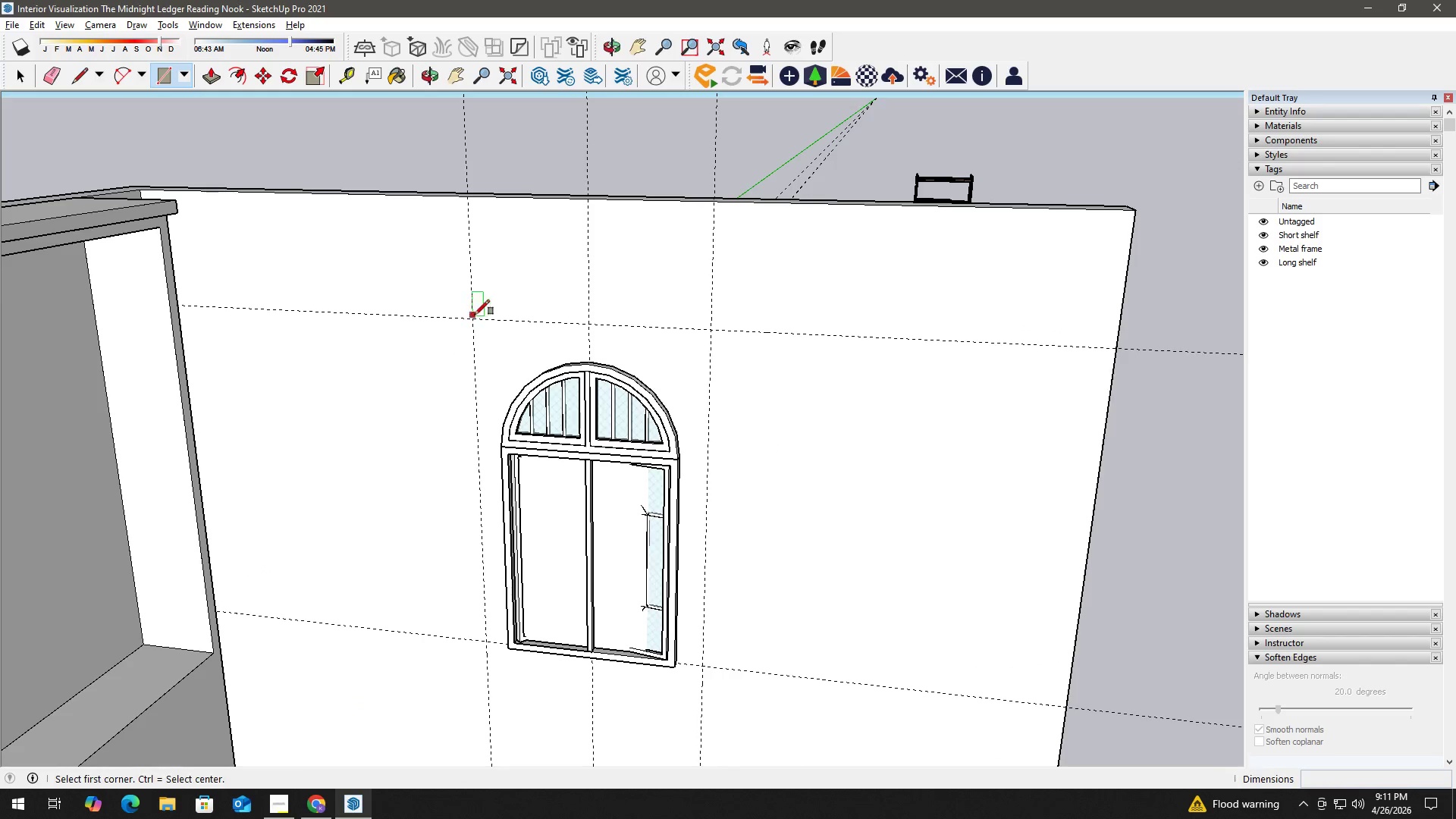 
key(Space)
 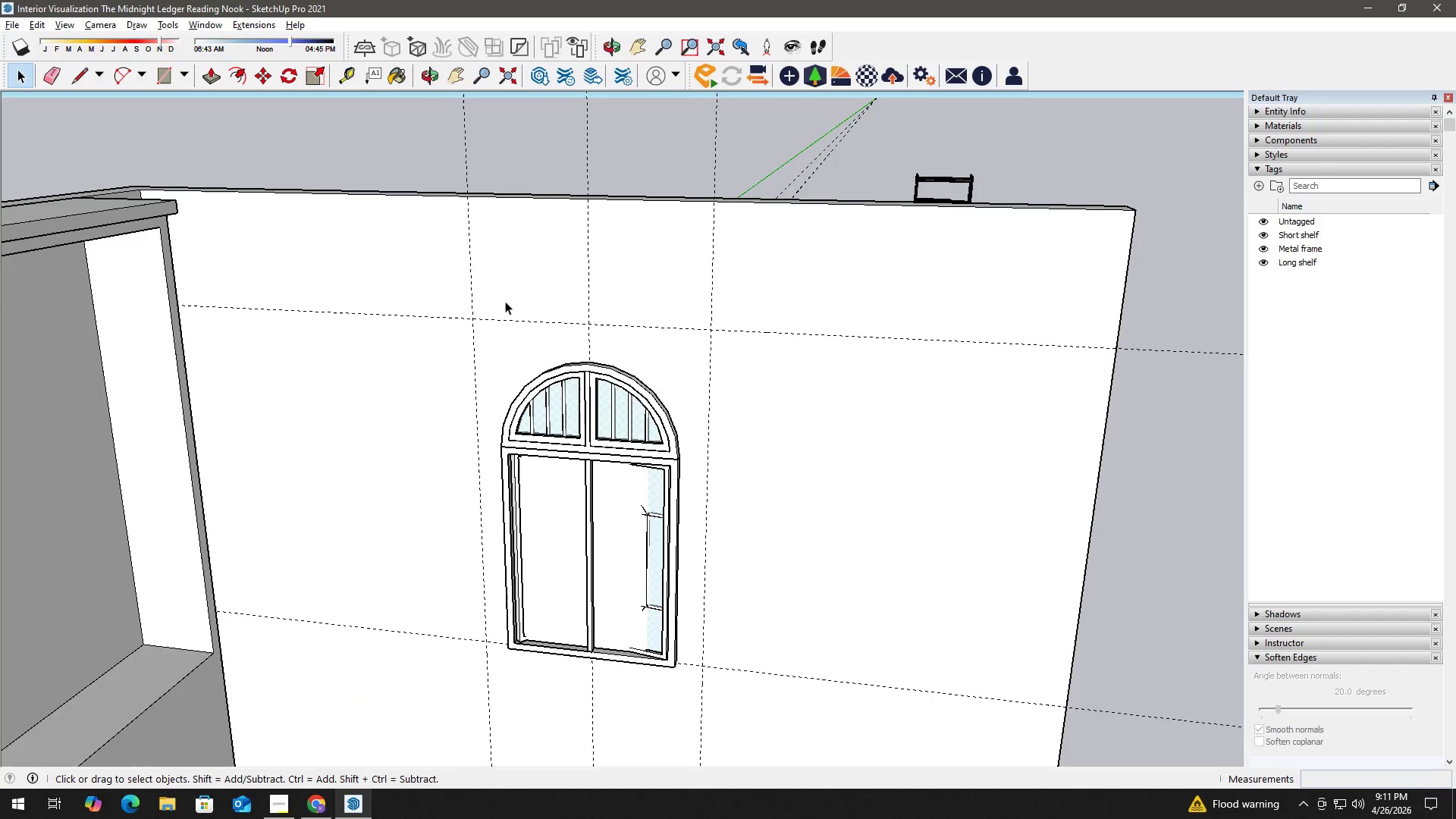 
left_click([505, 301])
 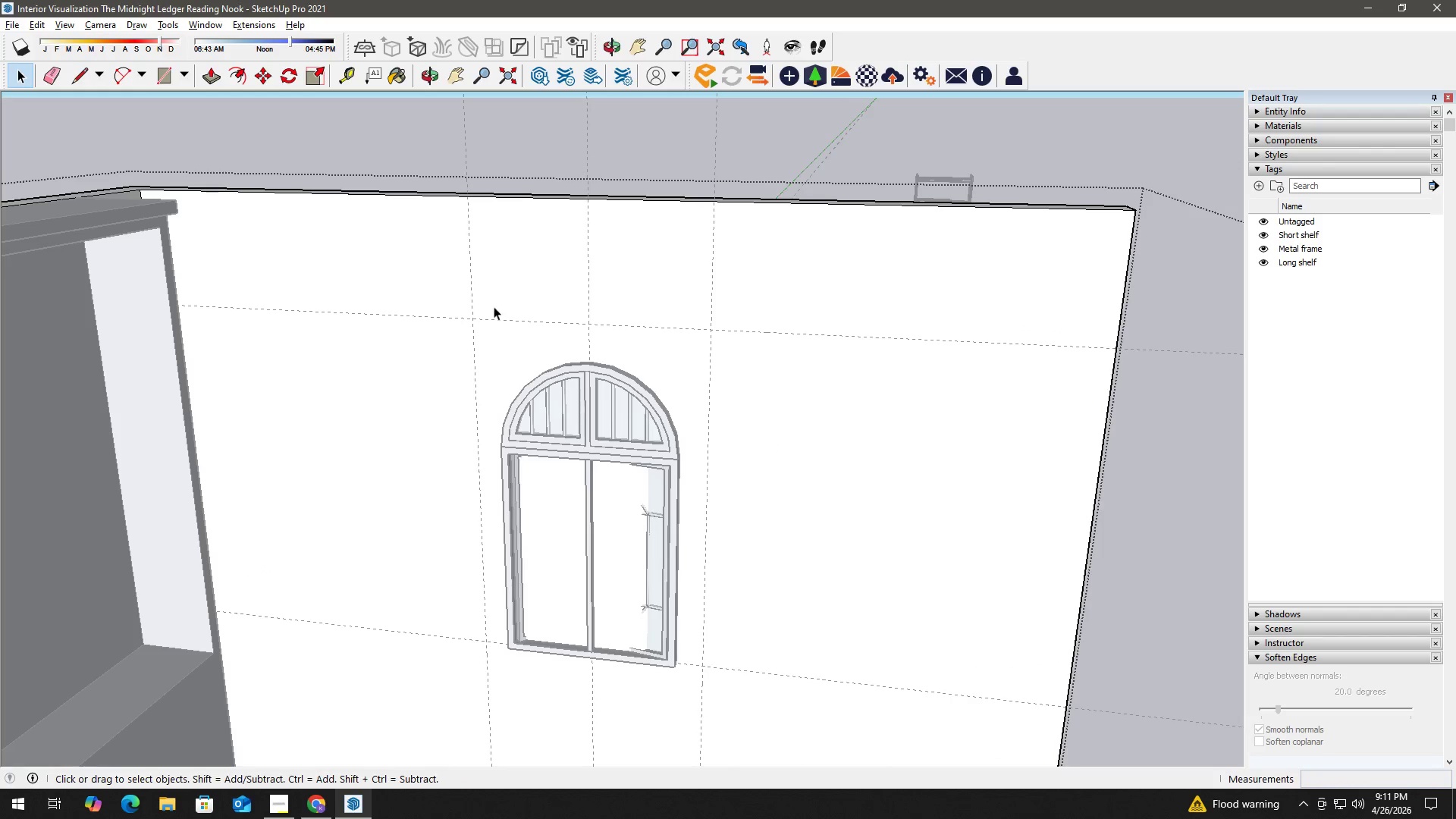 
key(R)
 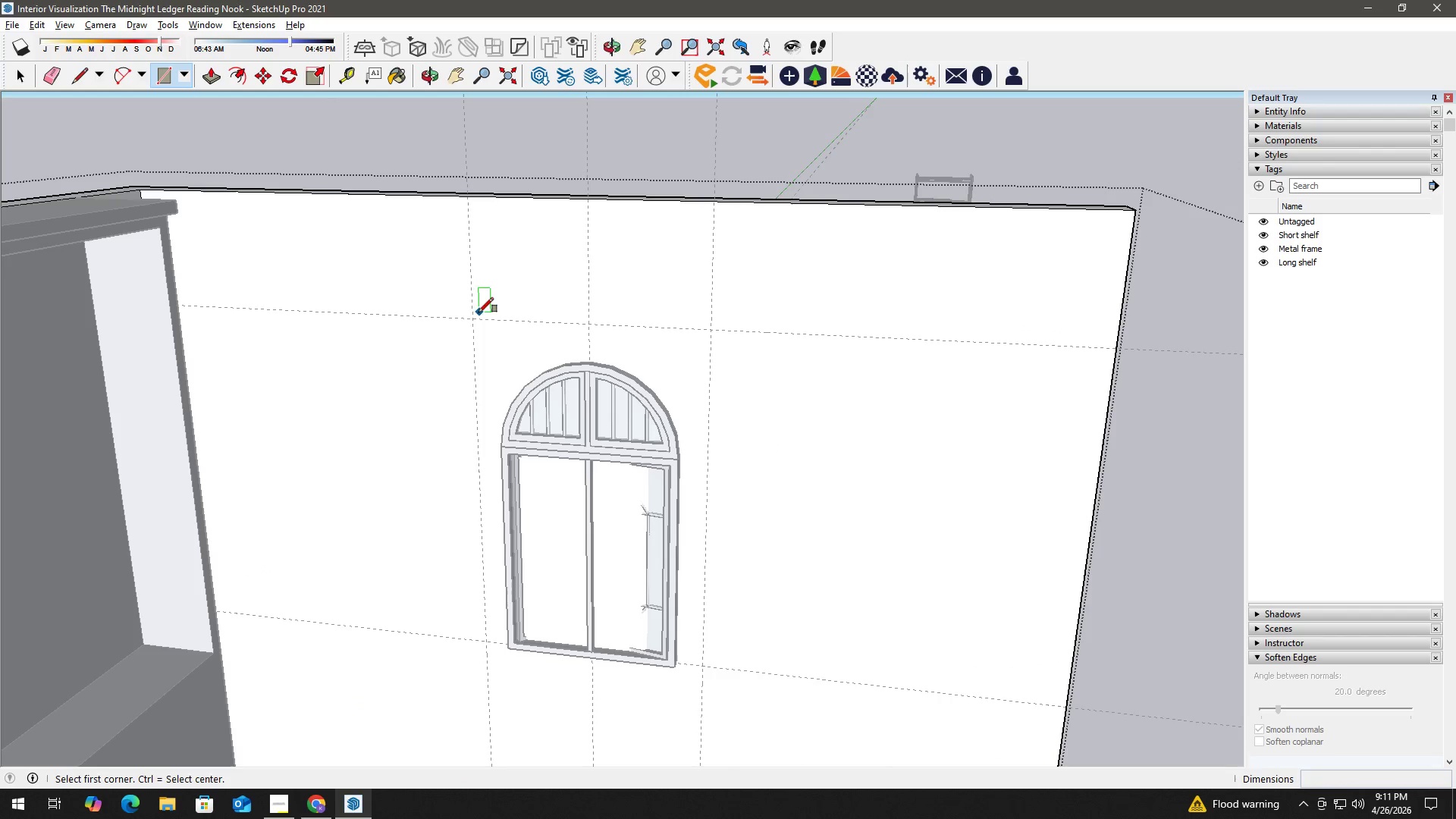 
key(Space)
 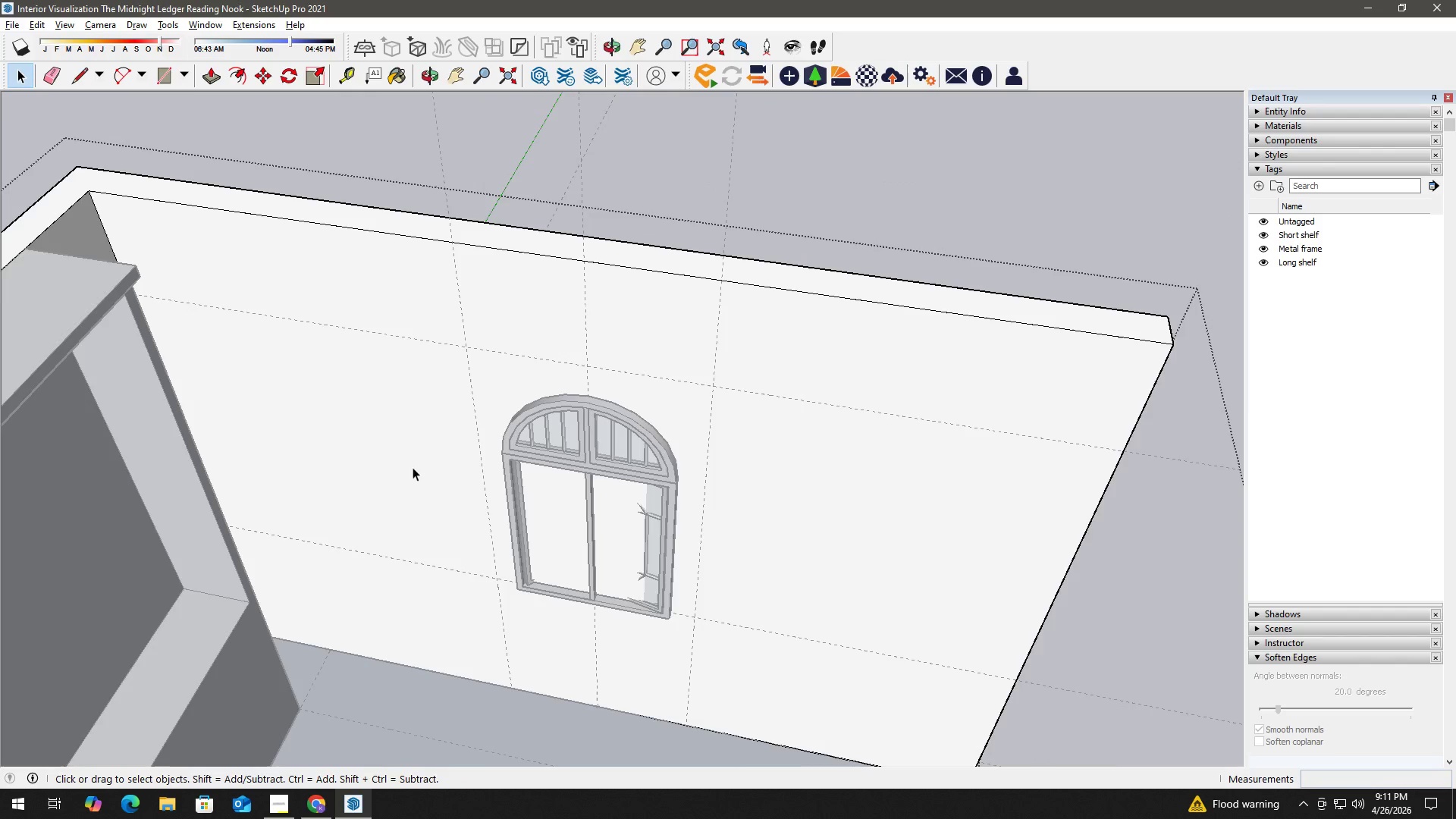 
scroll: coordinate [457, 351], scroll_direction: up, amount: 5.0
 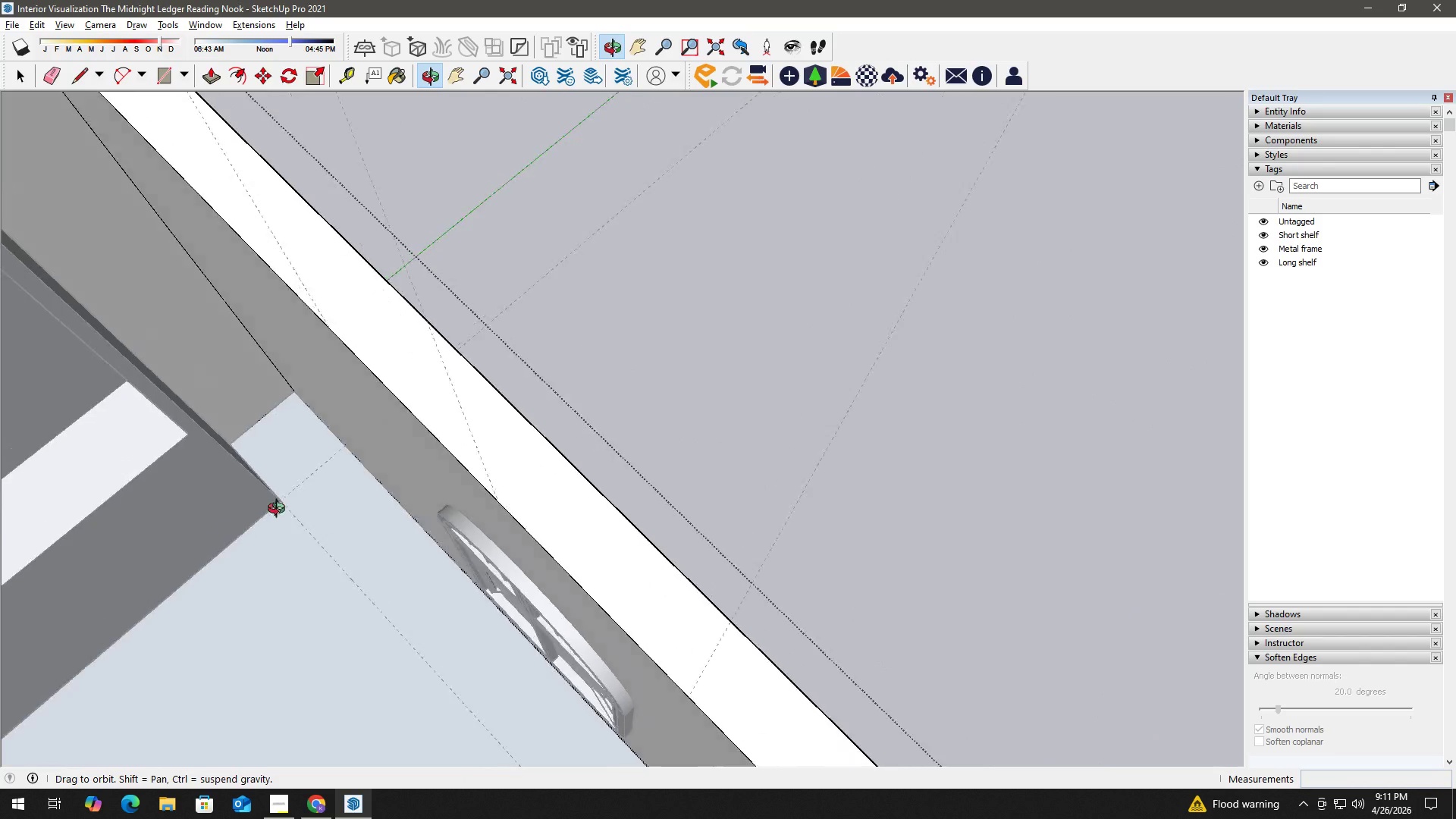 
key(Space)
 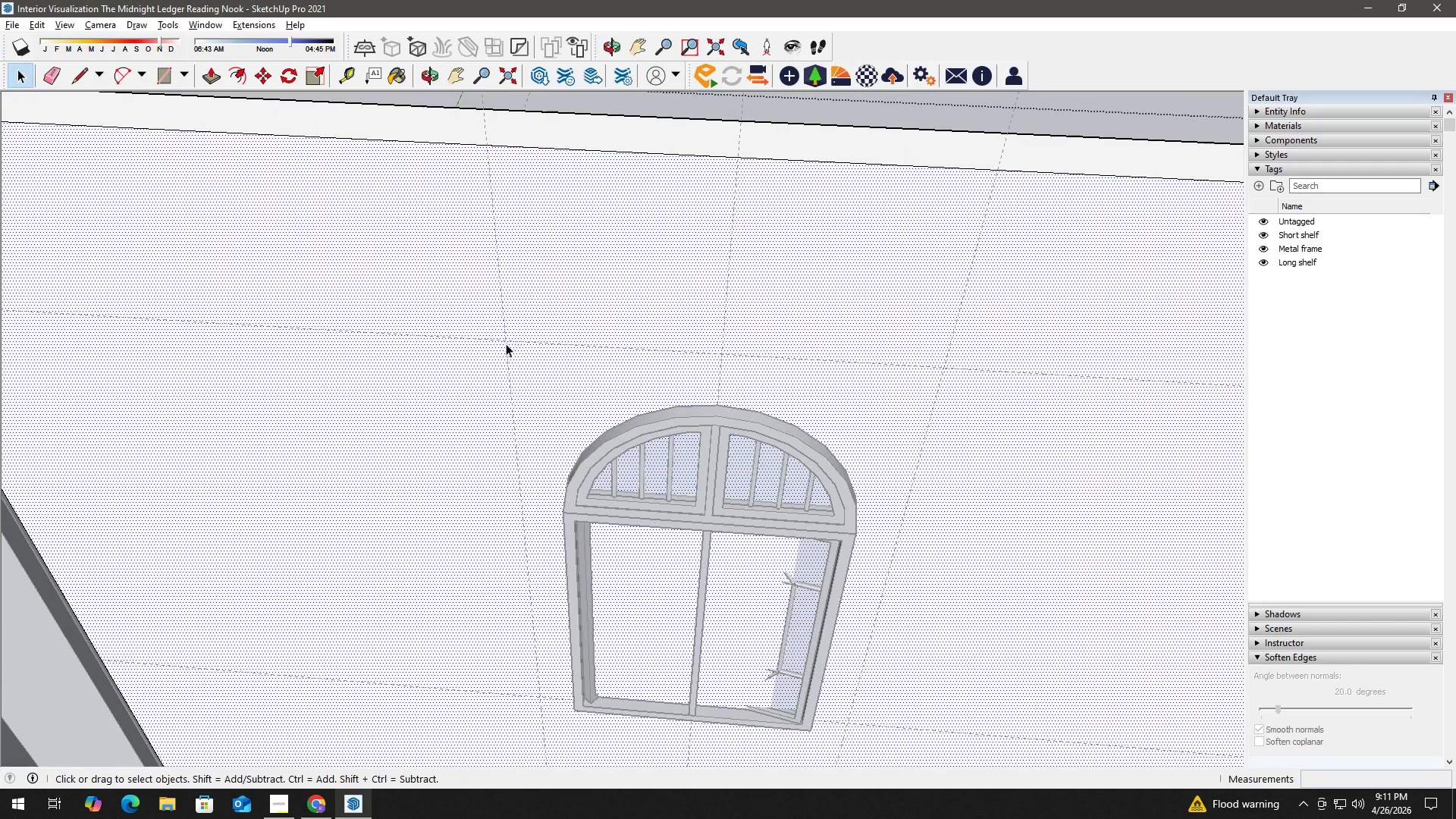 
double_click([510, 342])
 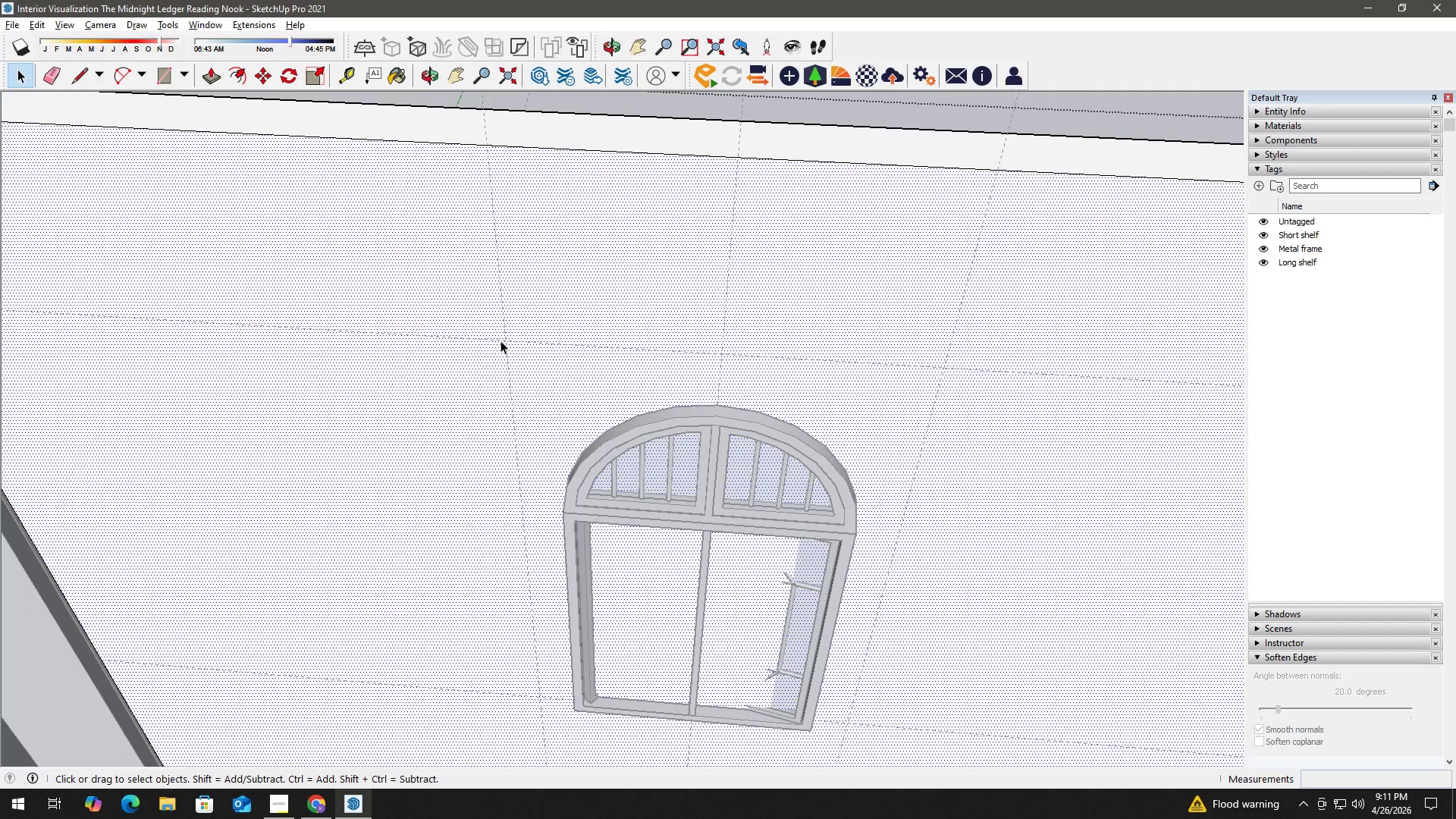 
key(R)
 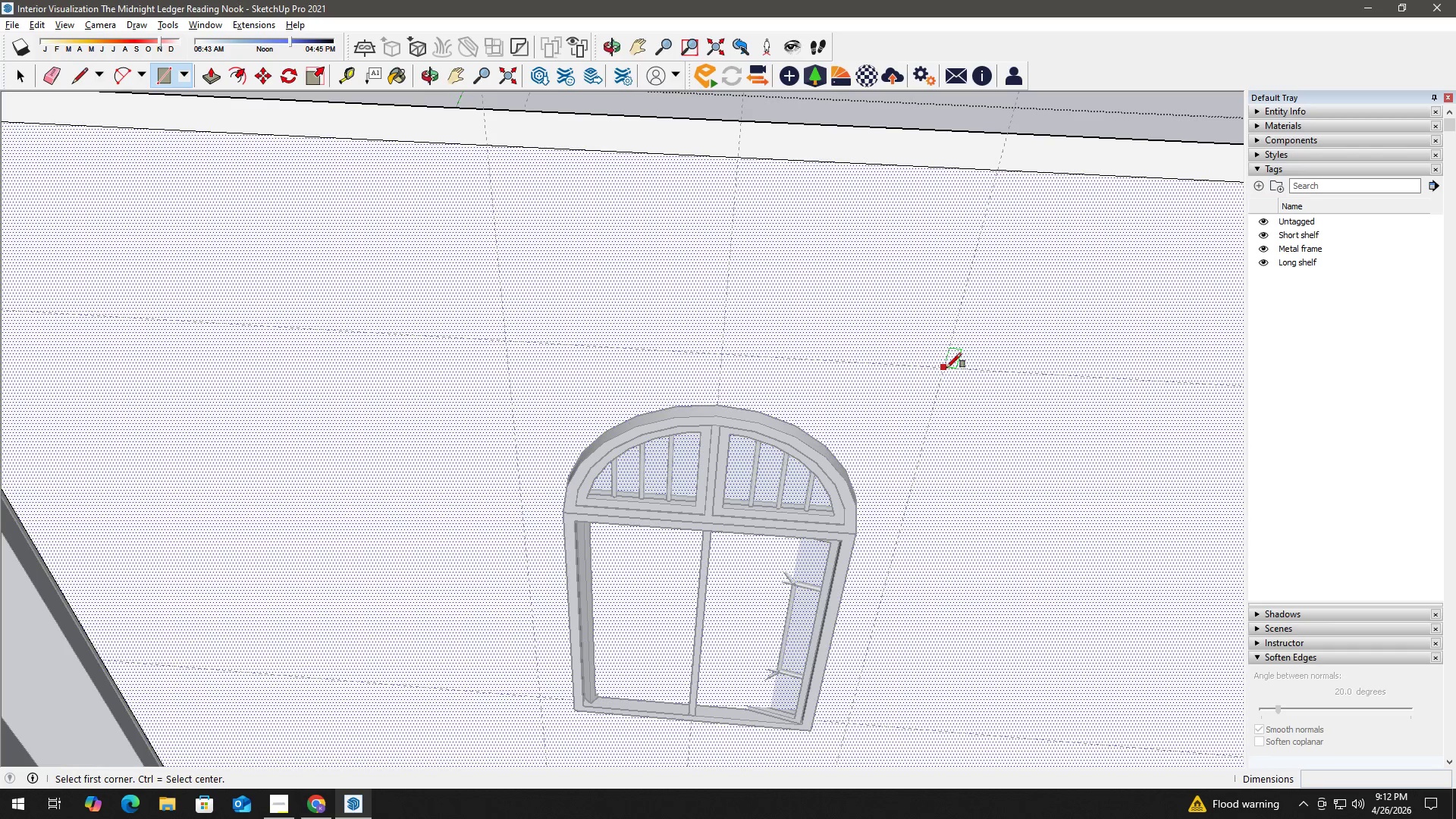 
key(Space)
 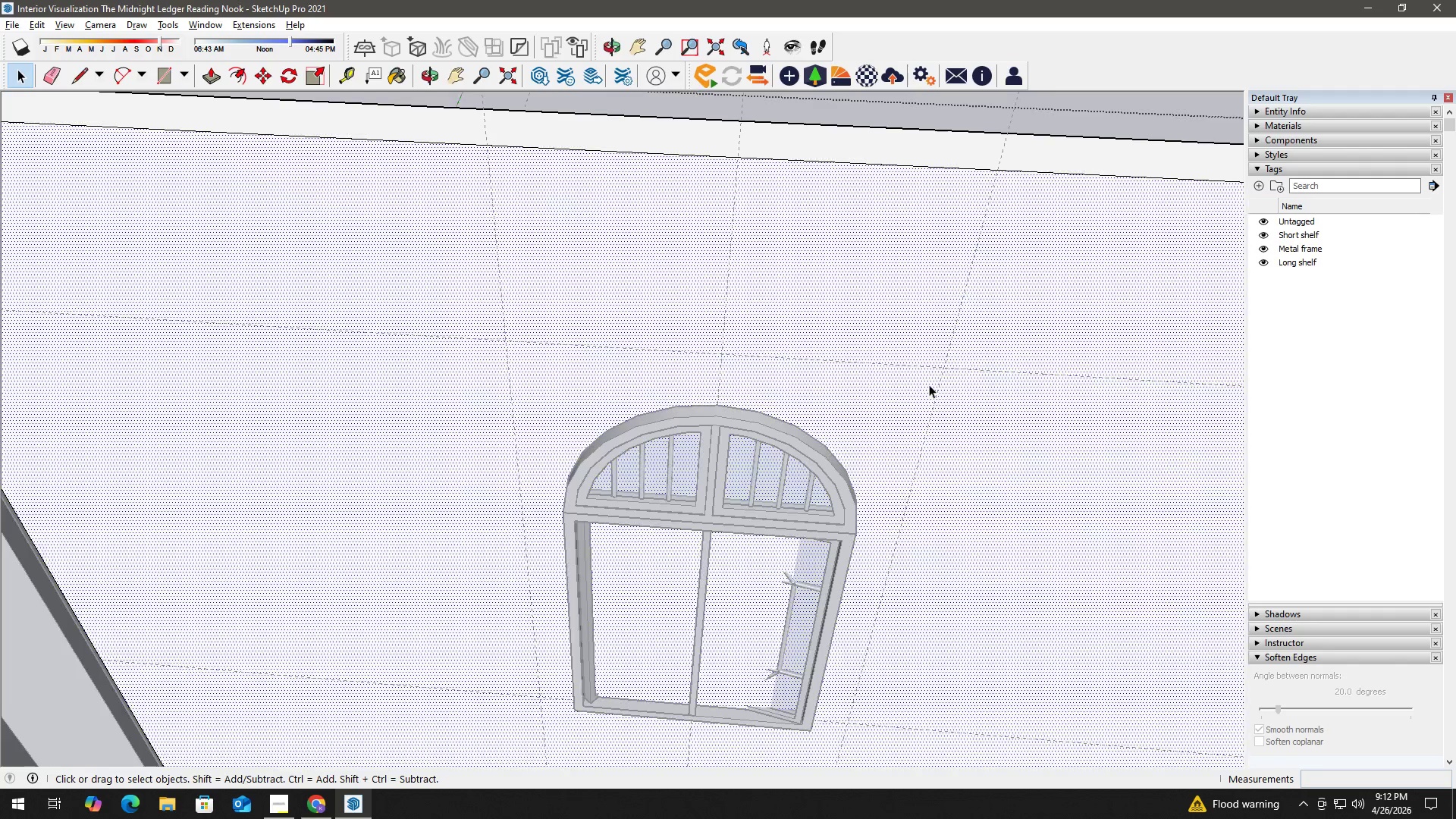 
key(Escape)
 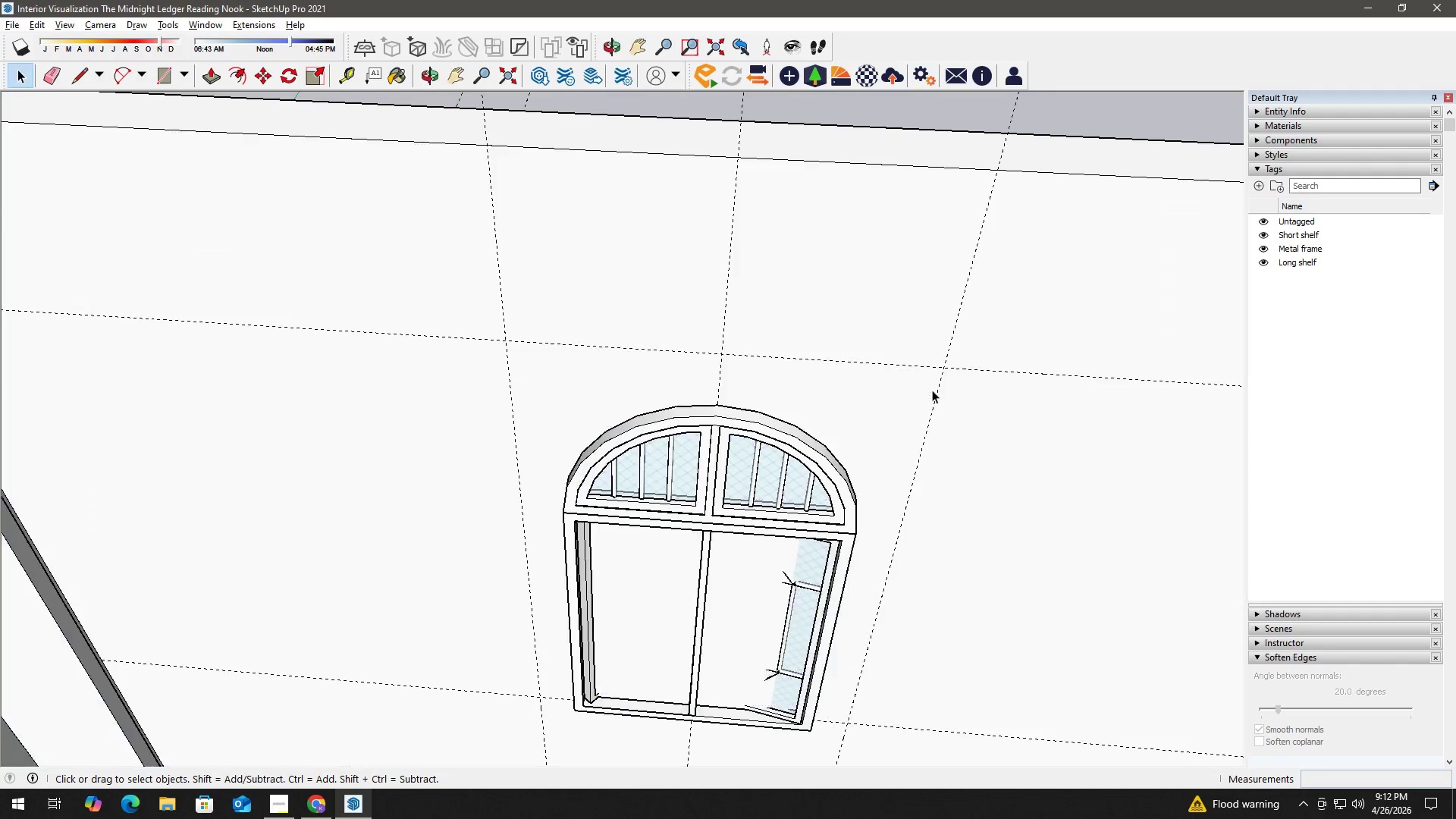 
key(Escape)
 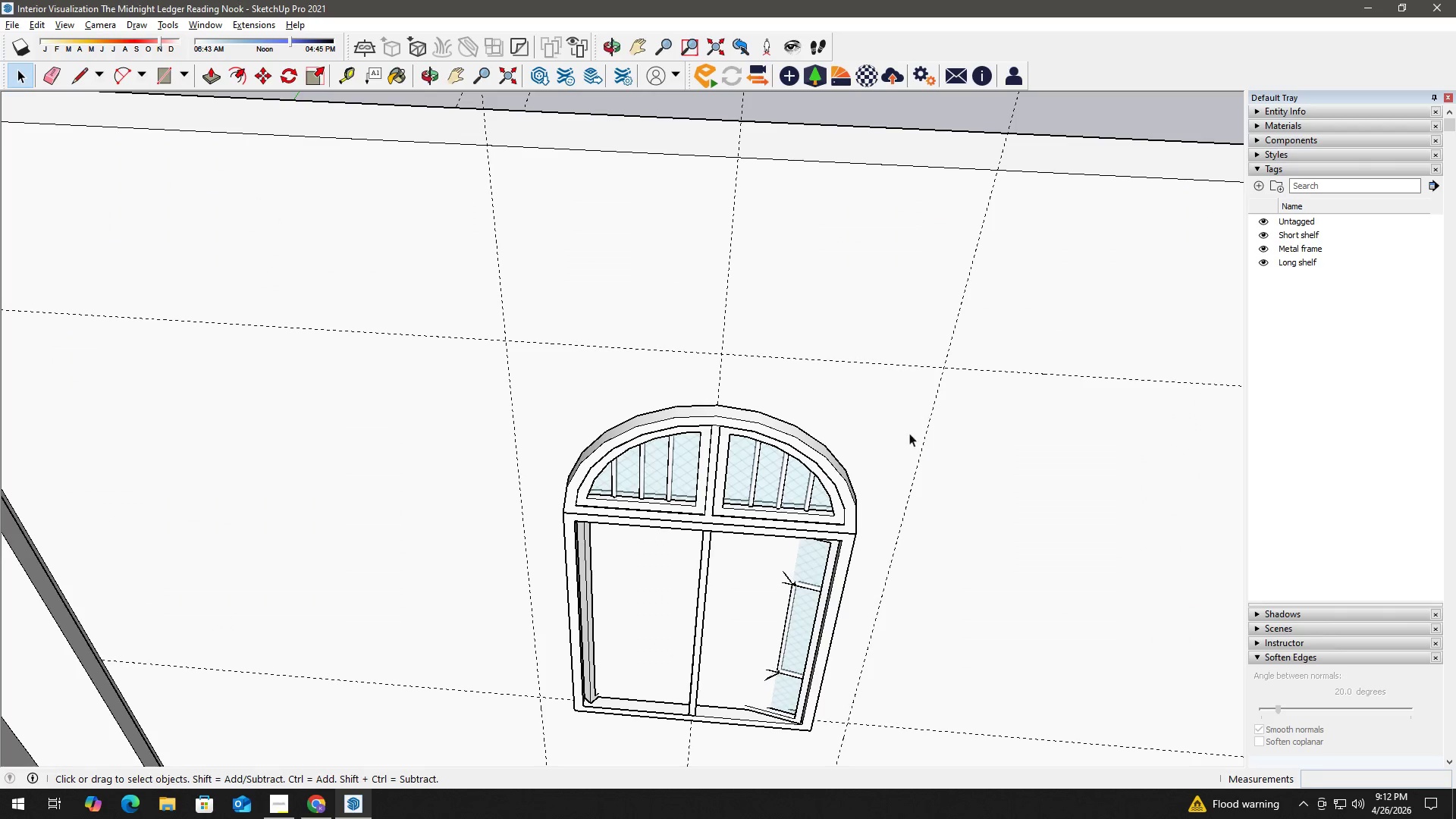 
key(Escape)
 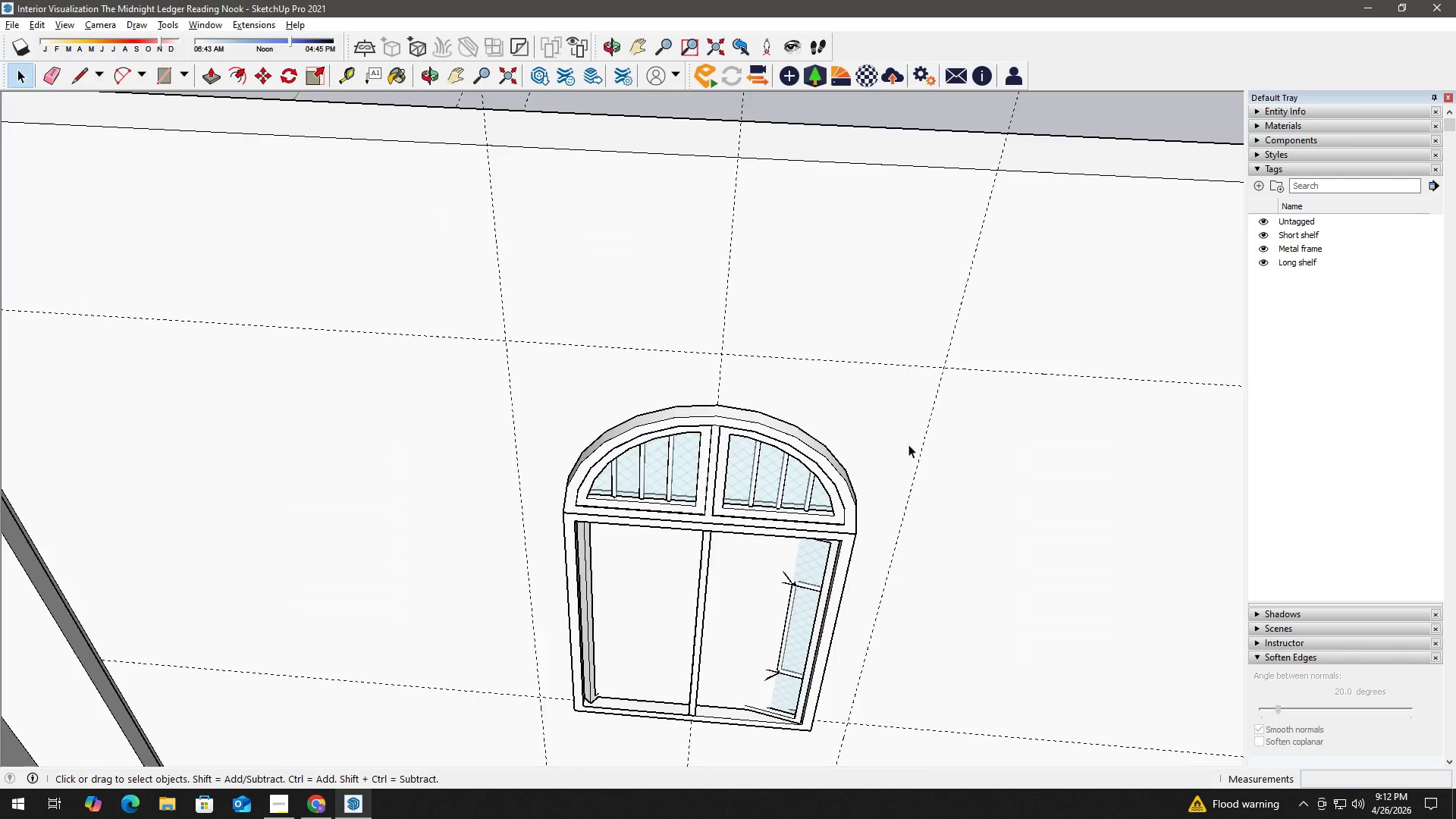 
scroll: coordinate [908, 454], scroll_direction: down, amount: 2.0
 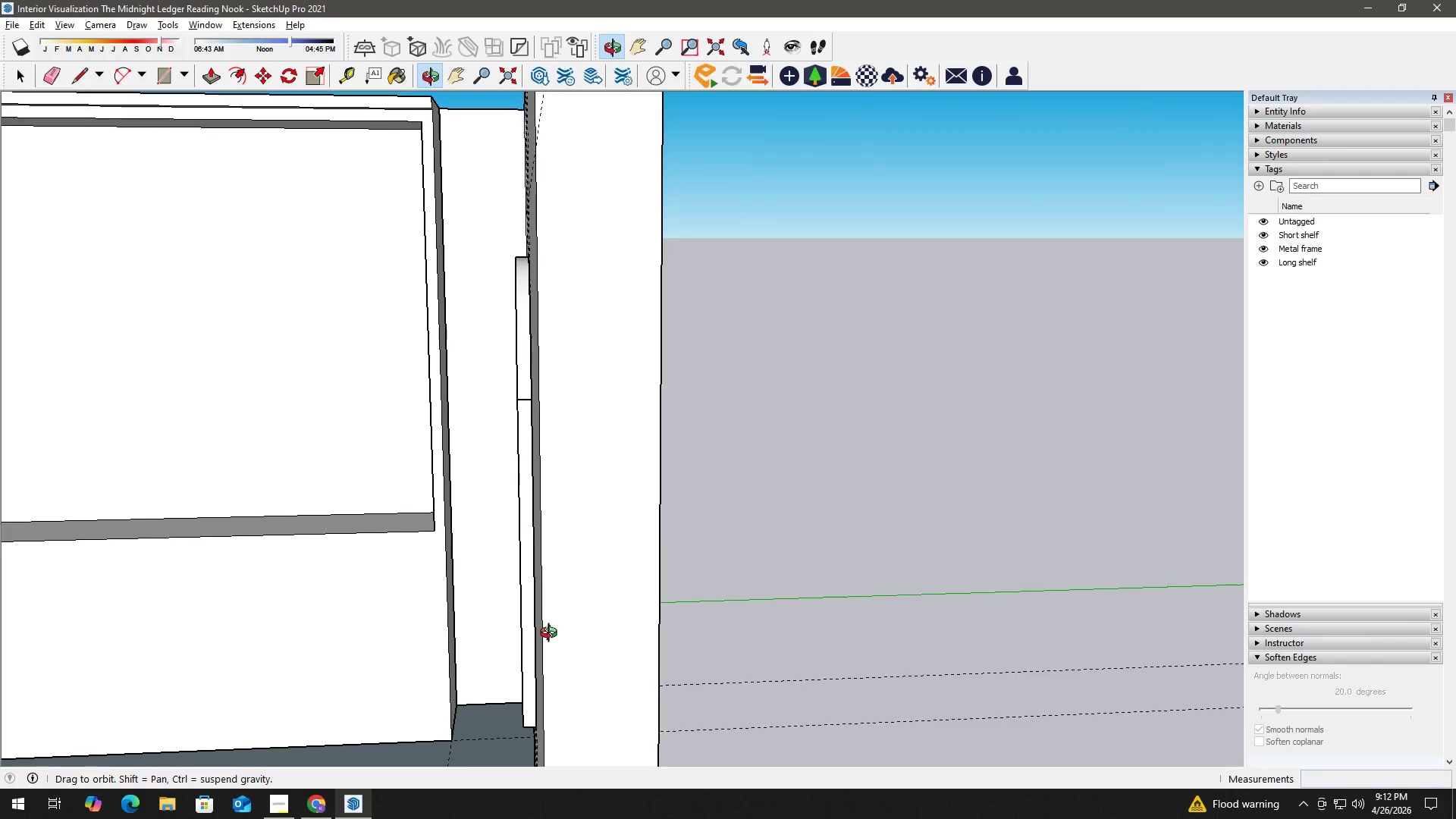 
wait(7.26)
 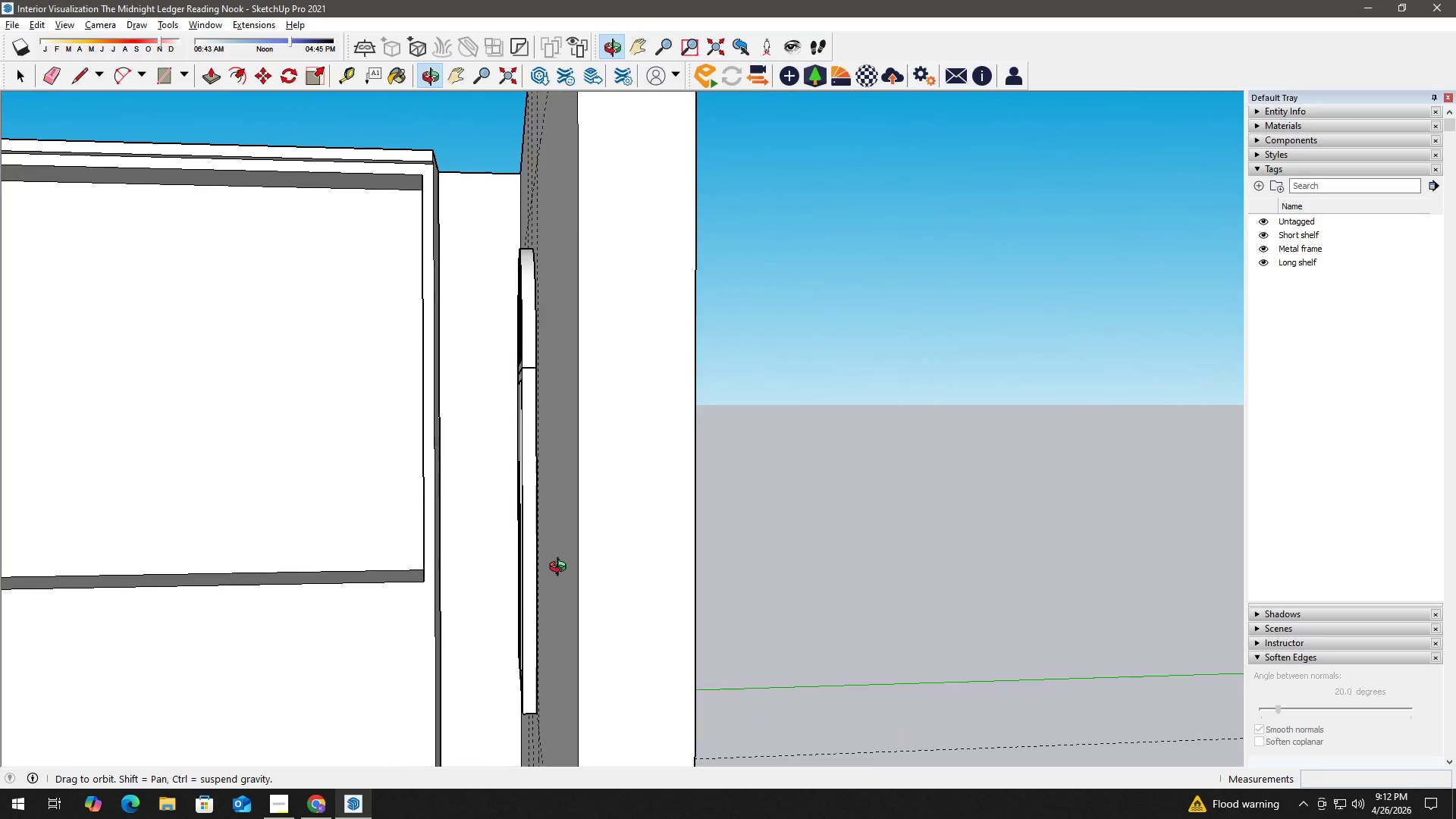 
key(L)
 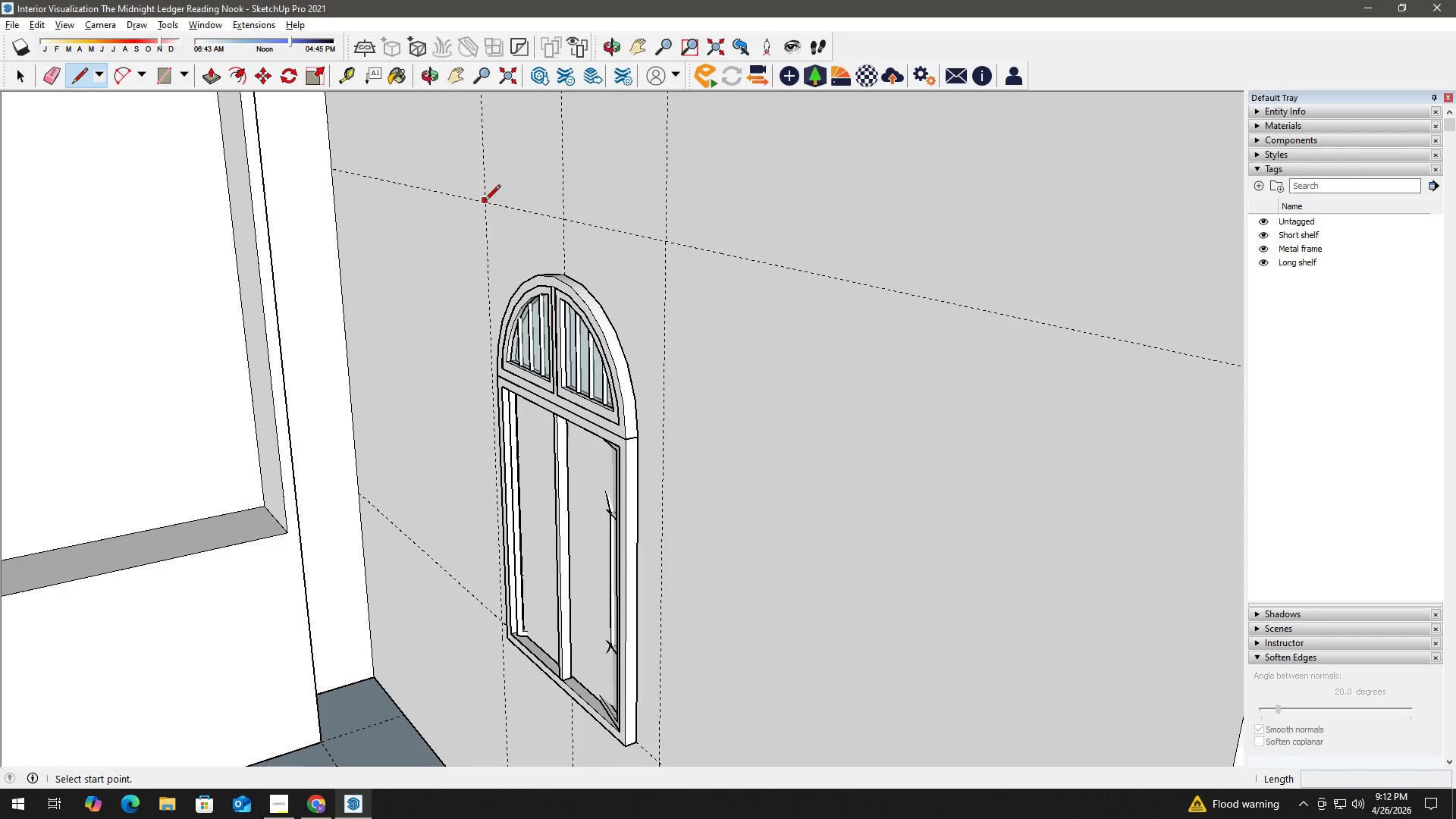 
key(Space)
 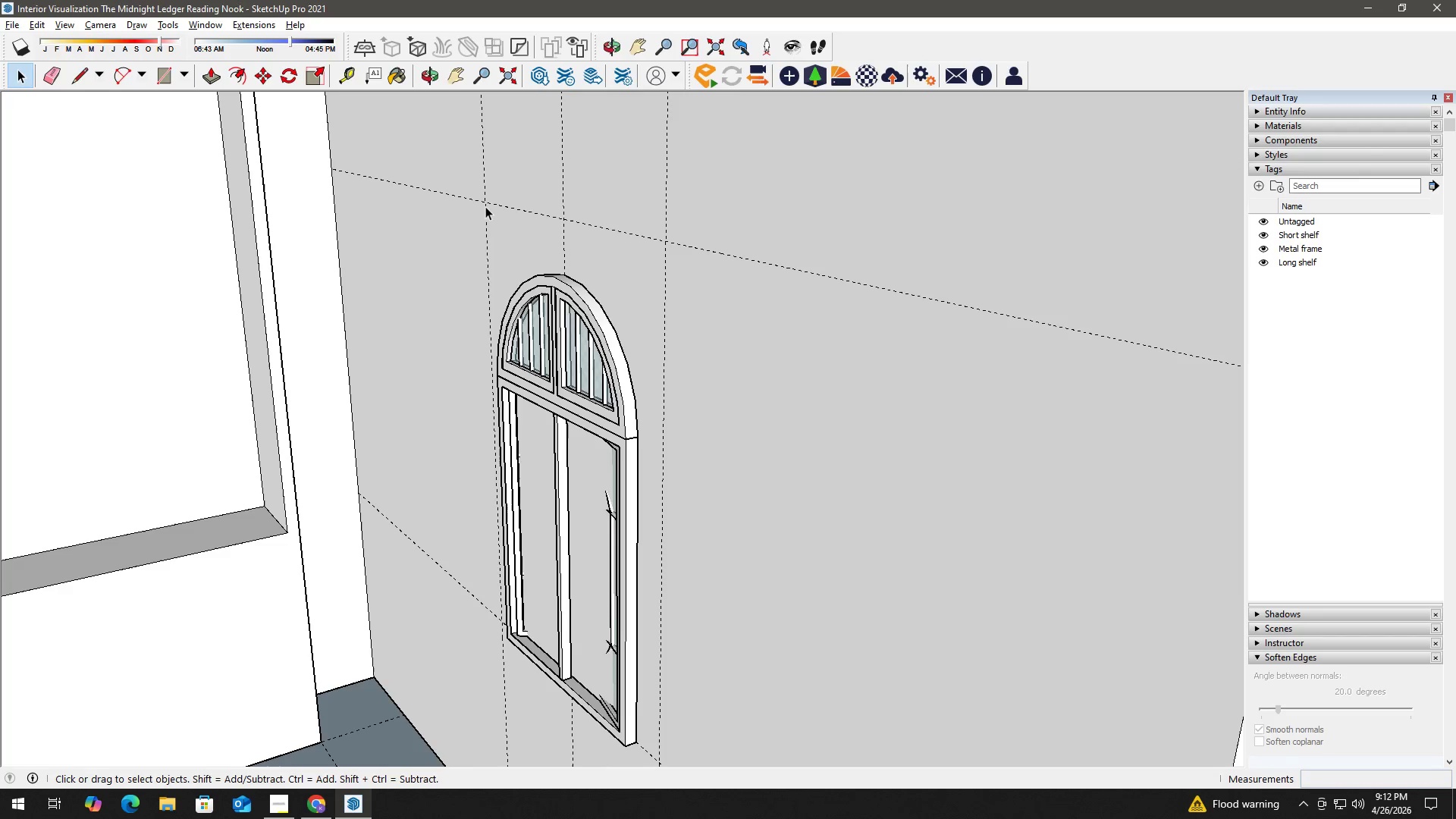 
left_click([485, 206])
 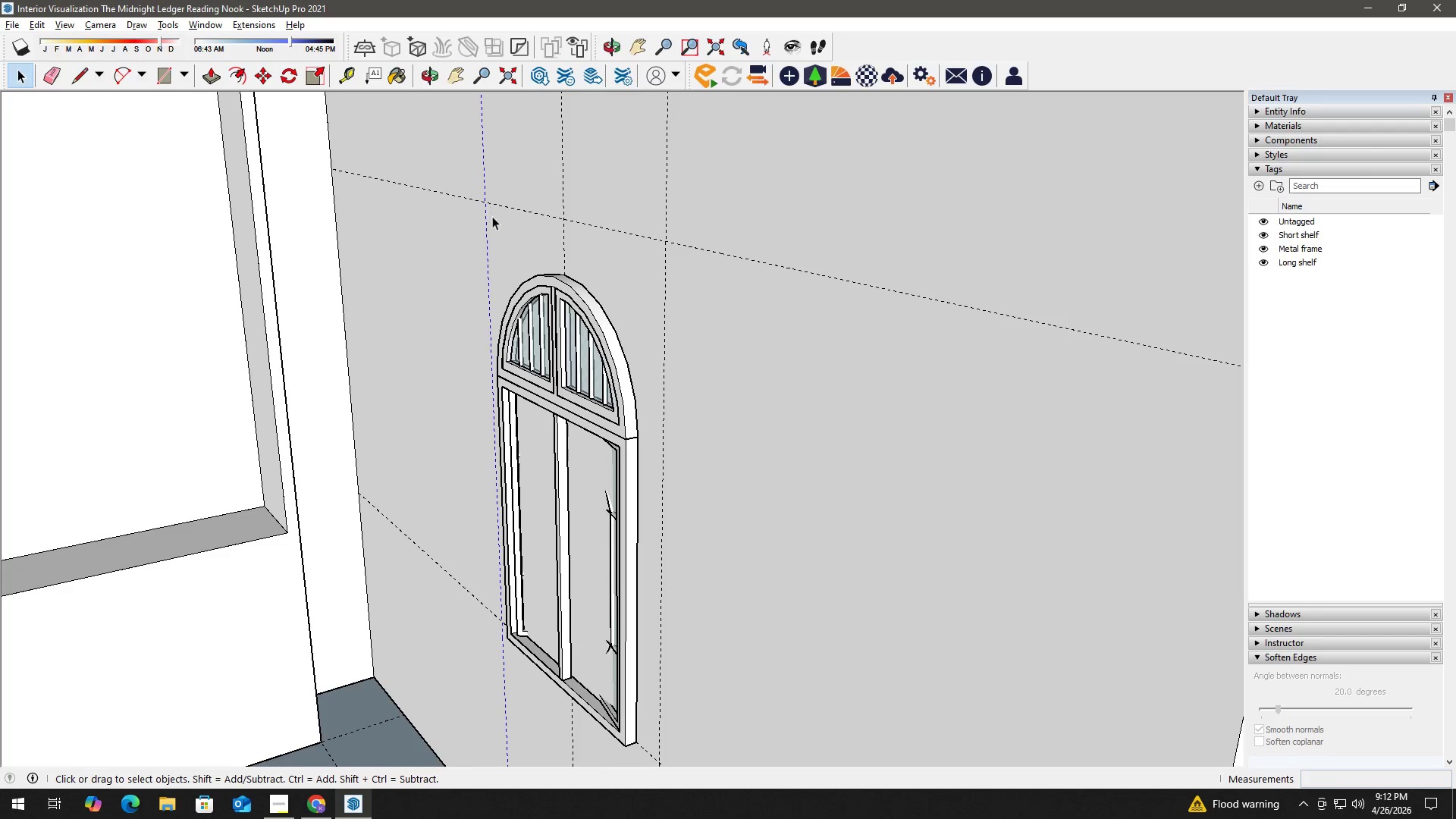 
key(E)
 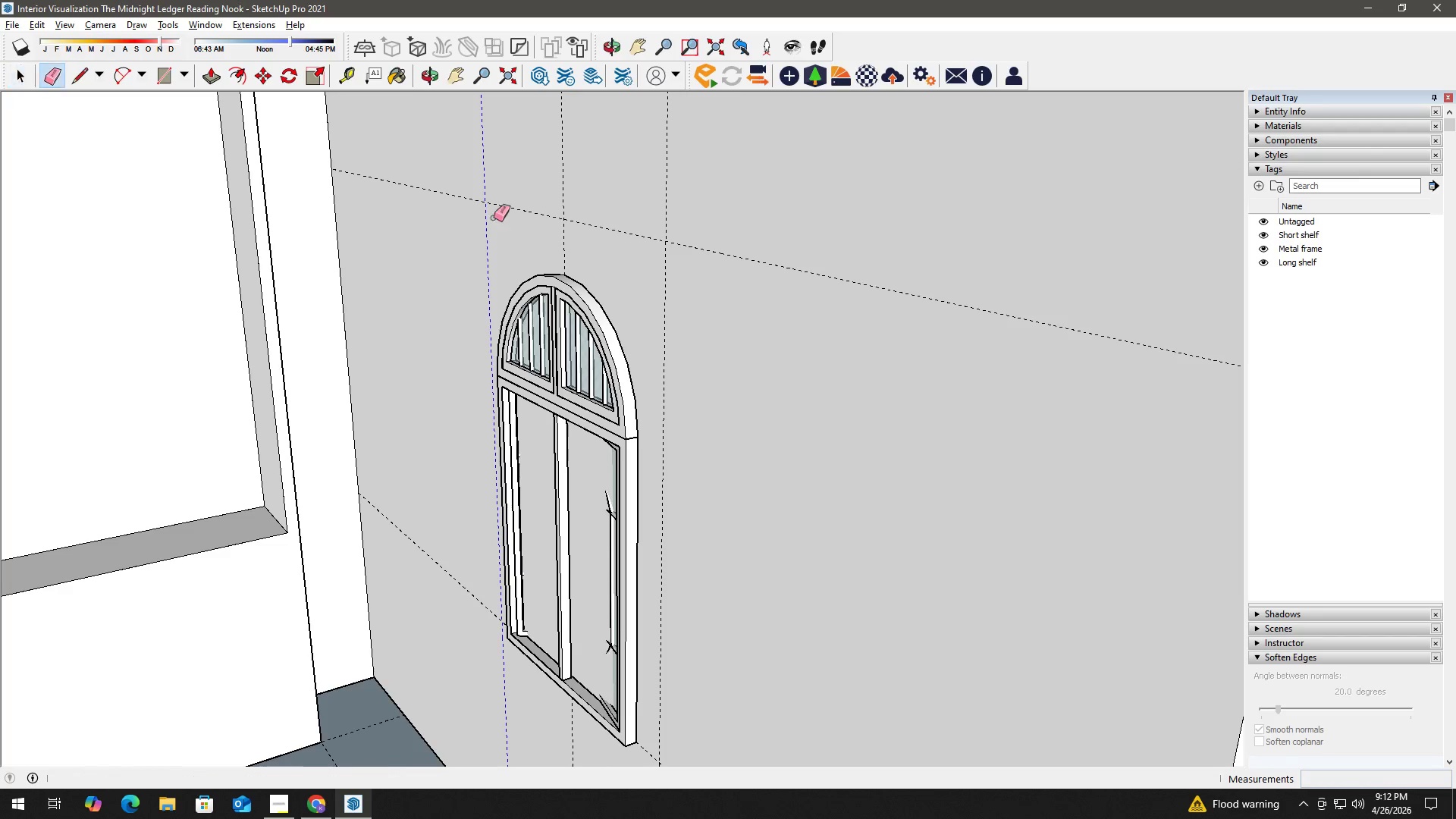 
left_click_drag(start_coordinate=[493, 218], to_coordinate=[472, 212])
 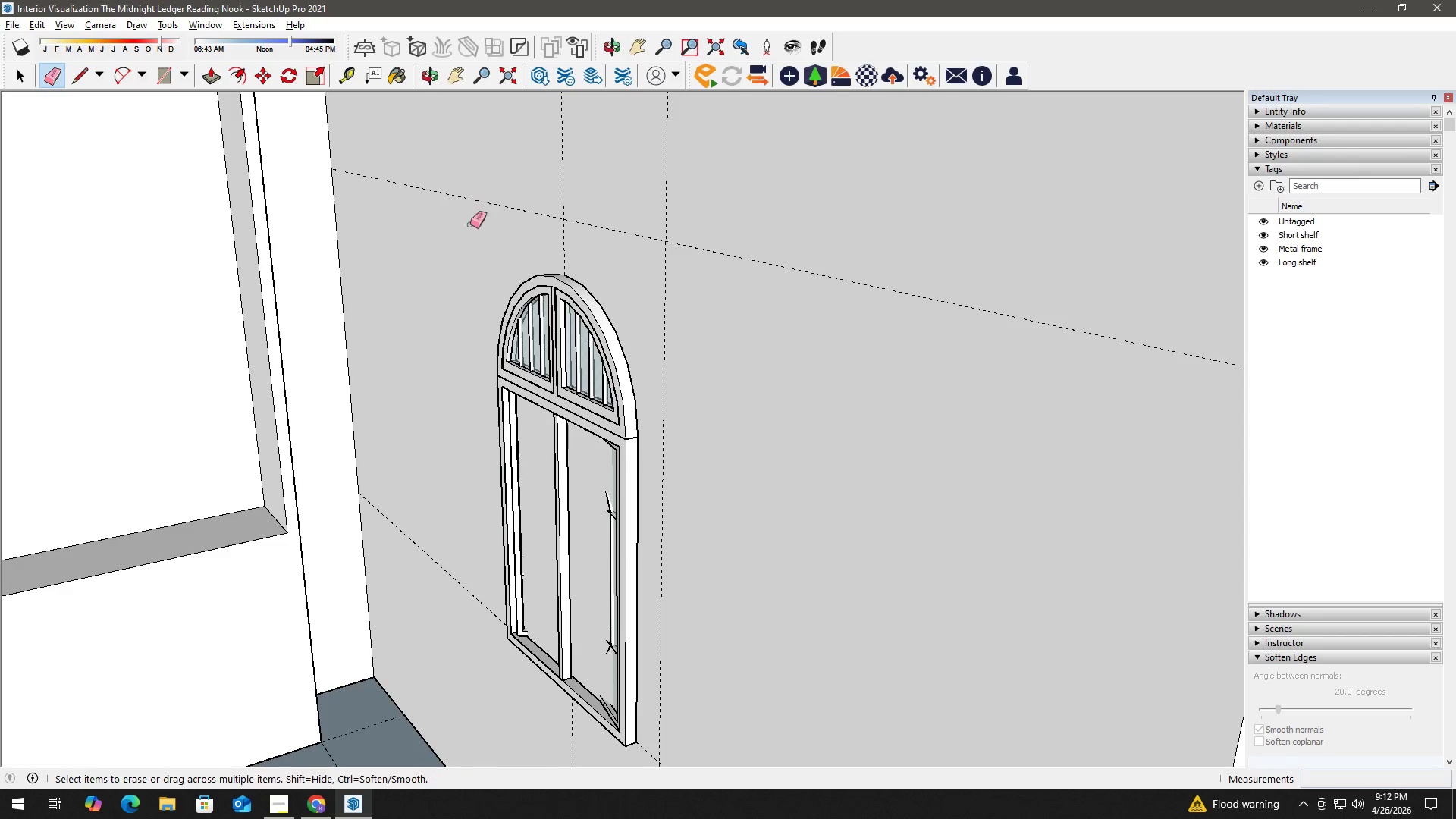 
key(Space)
 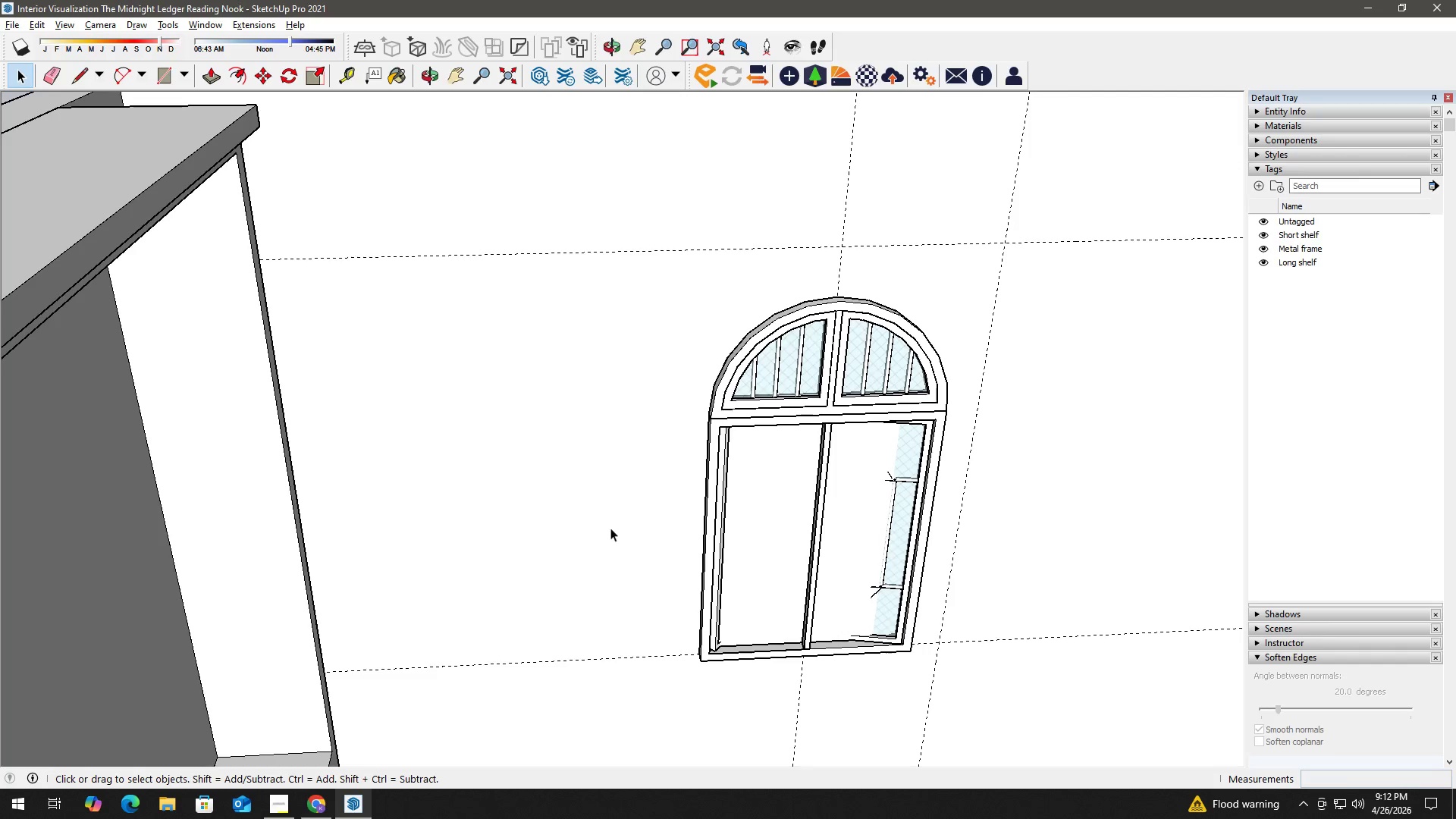 
left_click_drag(start_coordinate=[723, 460], to_coordinate=[641, 199])
 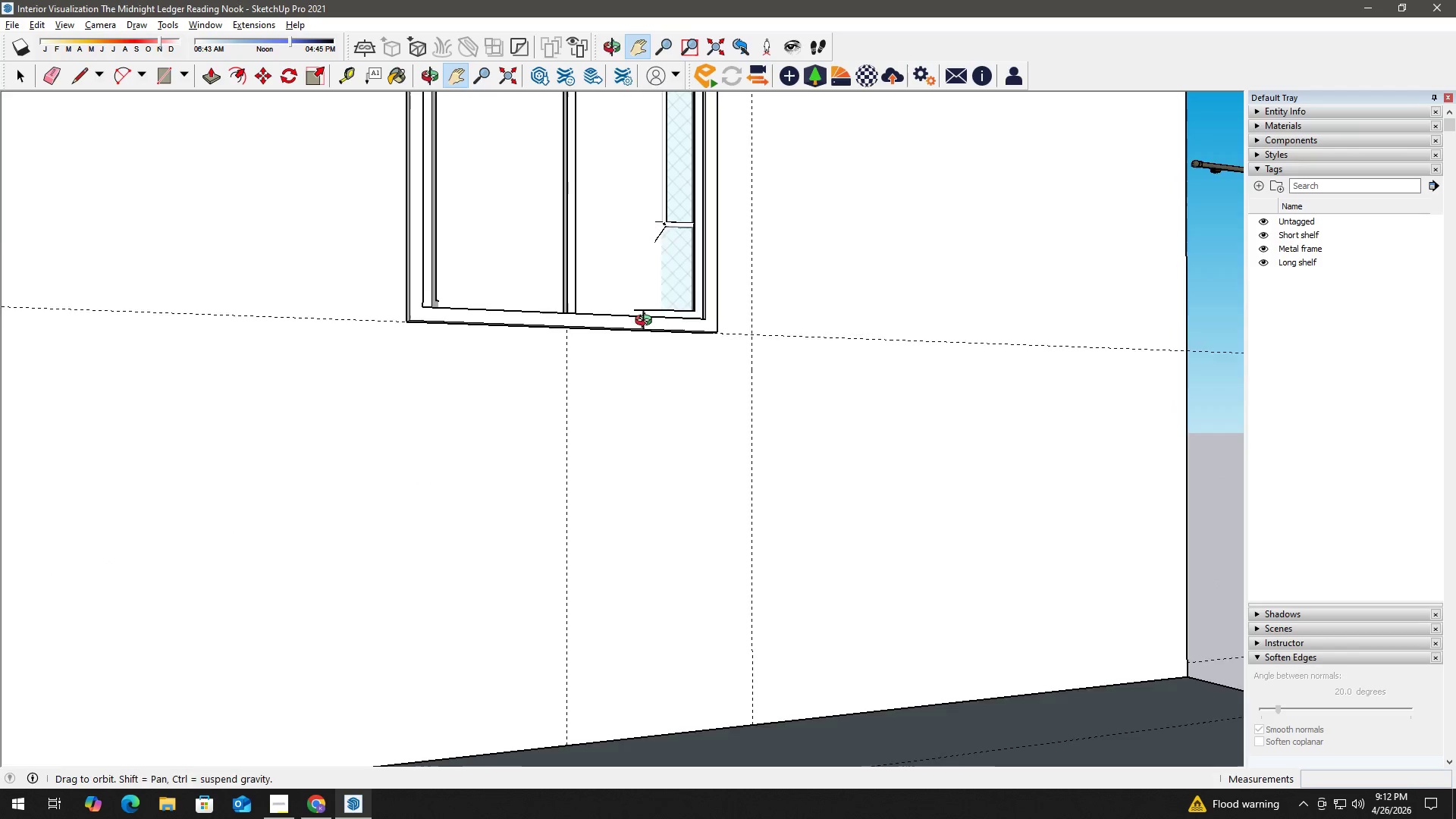 
scroll: coordinate [683, 279], scroll_direction: up, amount: 8.0
 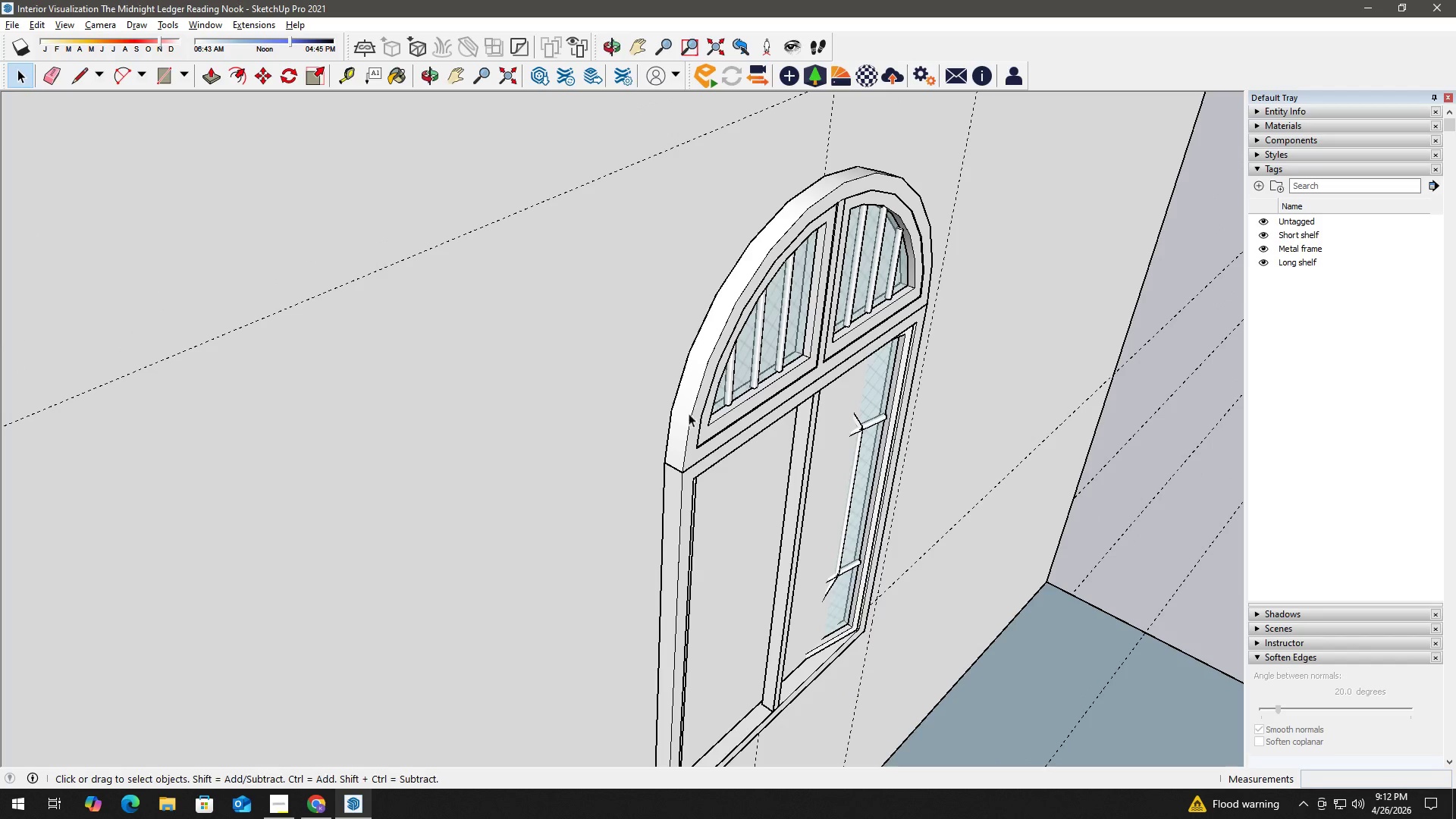 
key(H)
 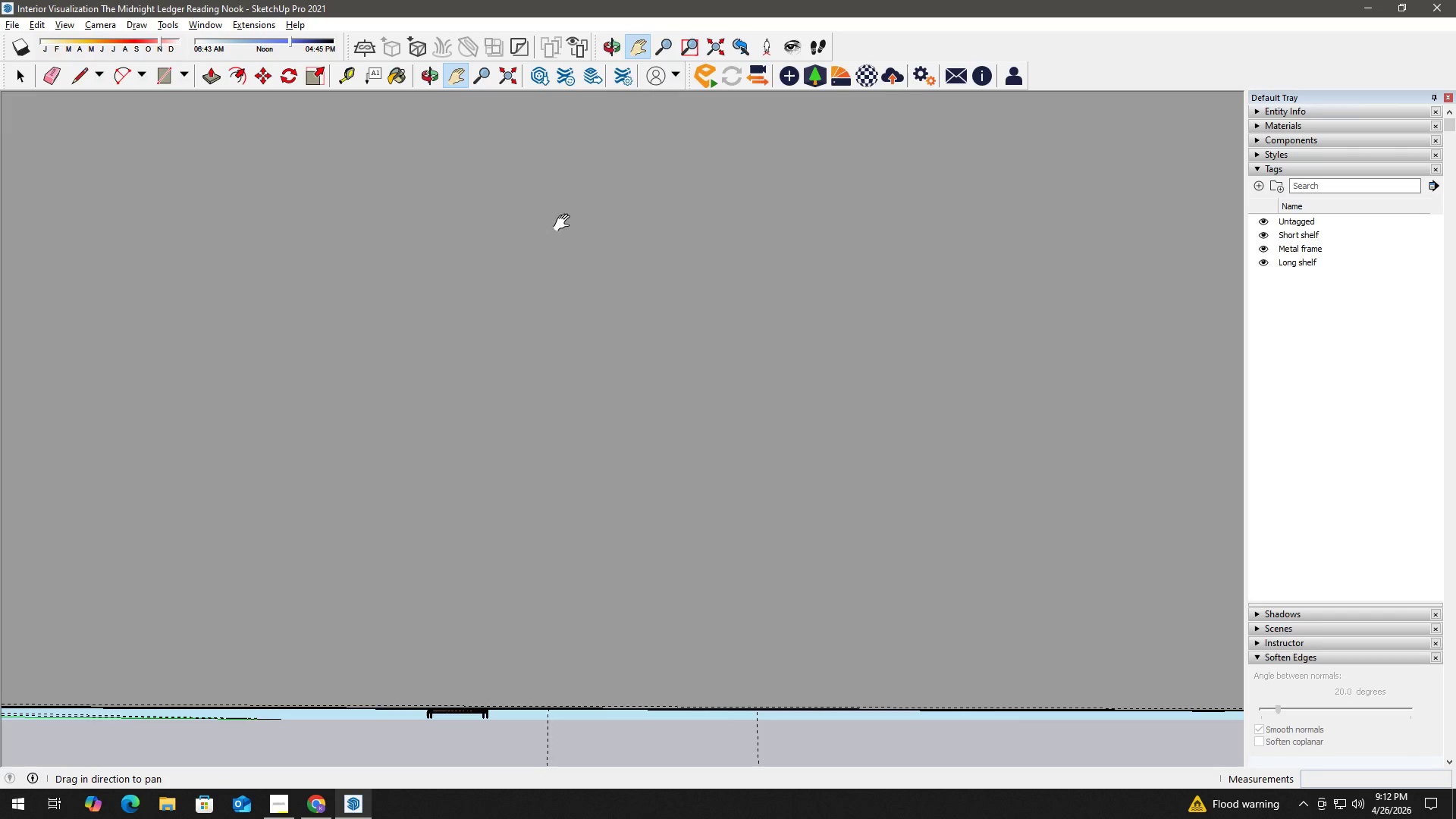 
left_click_drag(start_coordinate=[564, 219], to_coordinate=[592, 417])
 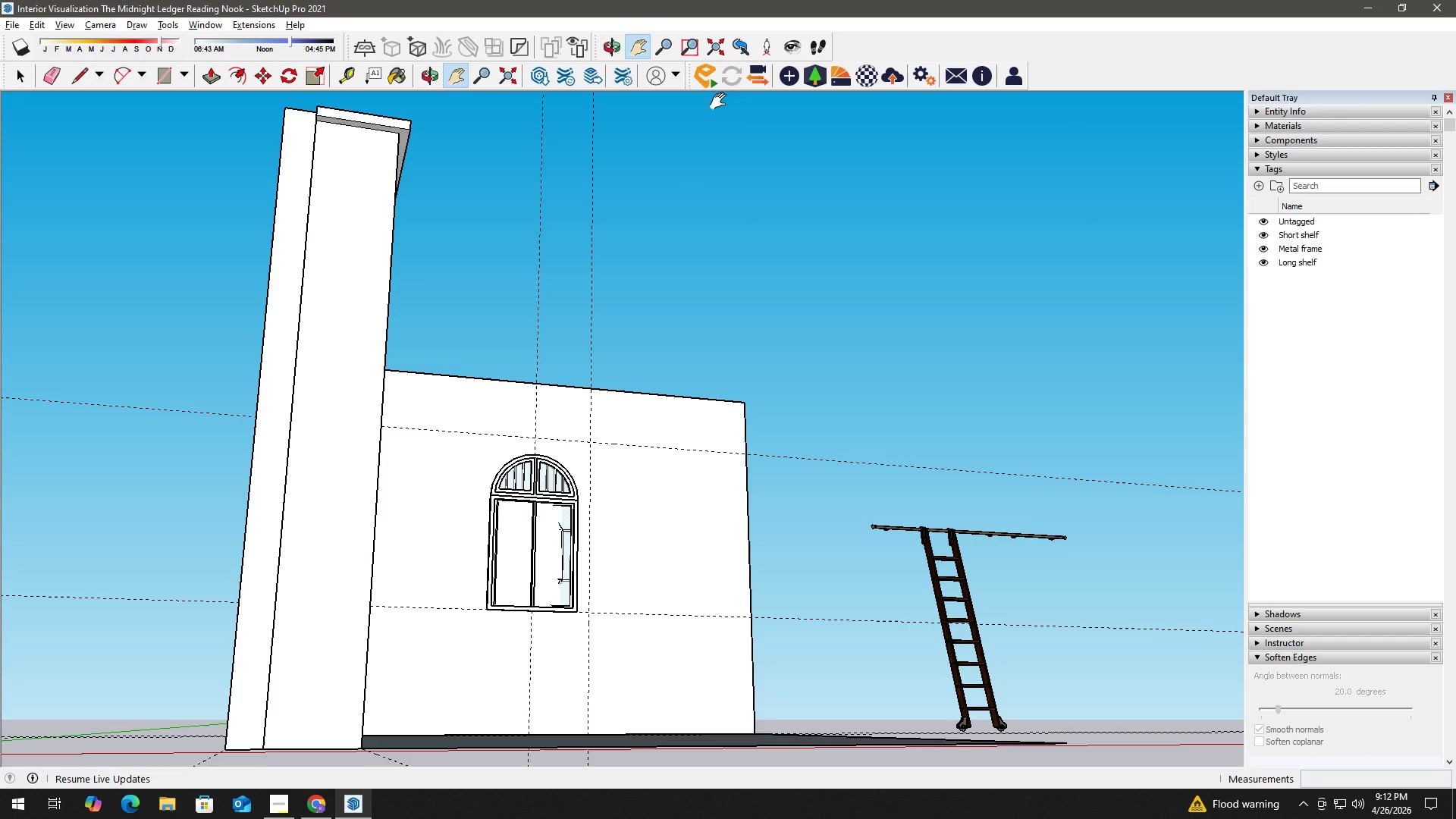 
scroll: coordinate [496, 255], scroll_direction: up, amount: 4.0
 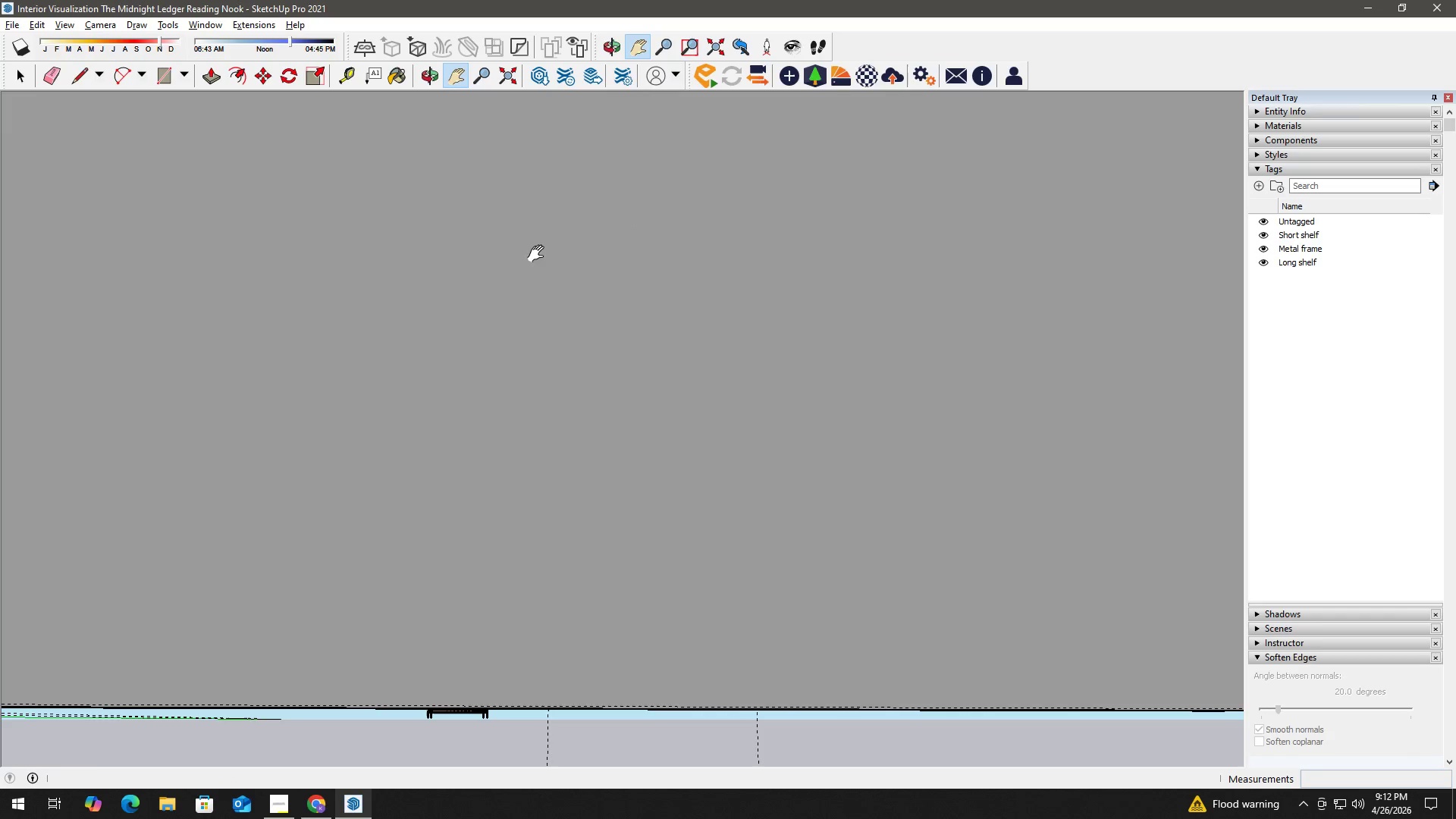 
key(Space)
 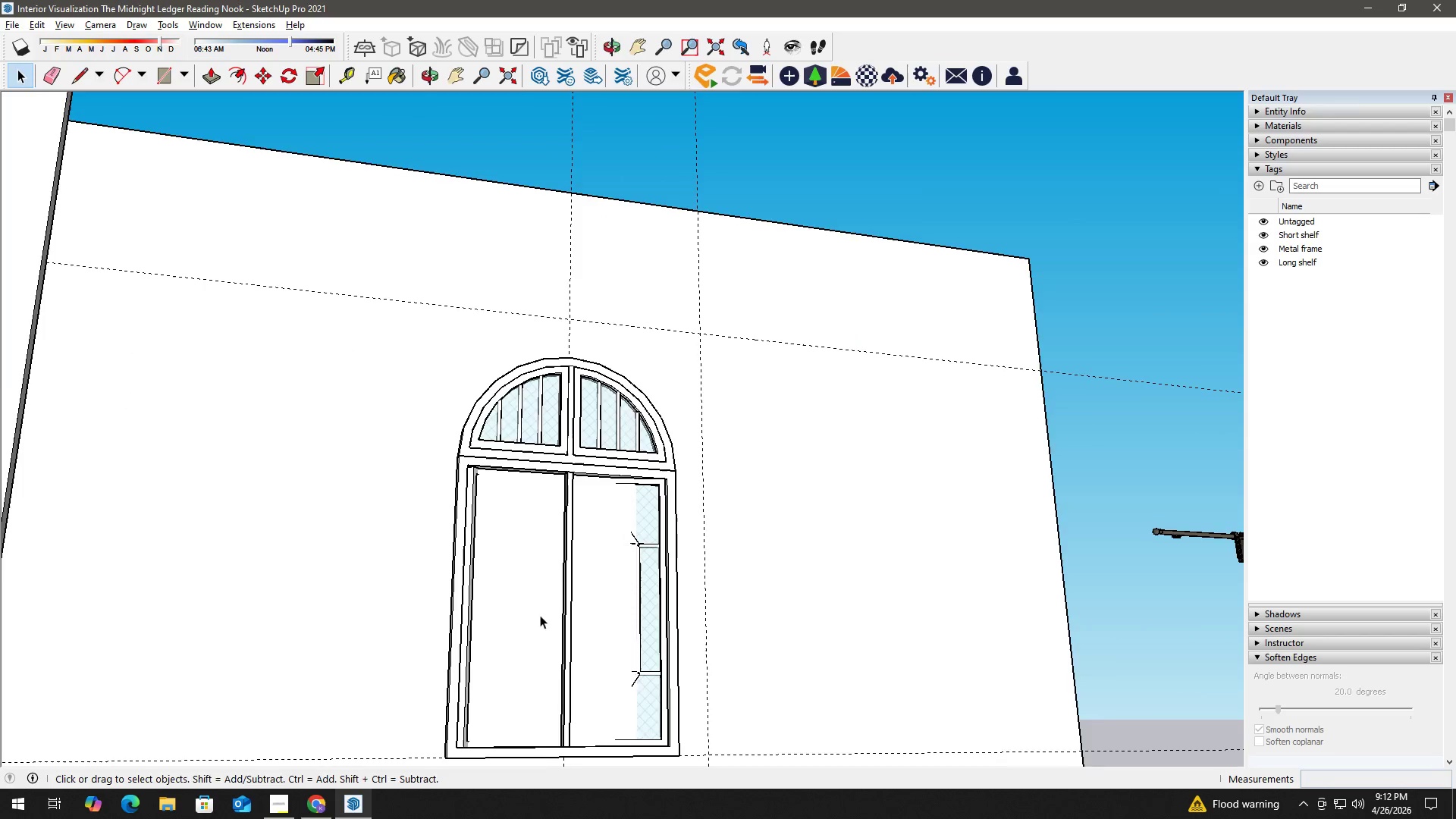 
key(H)
 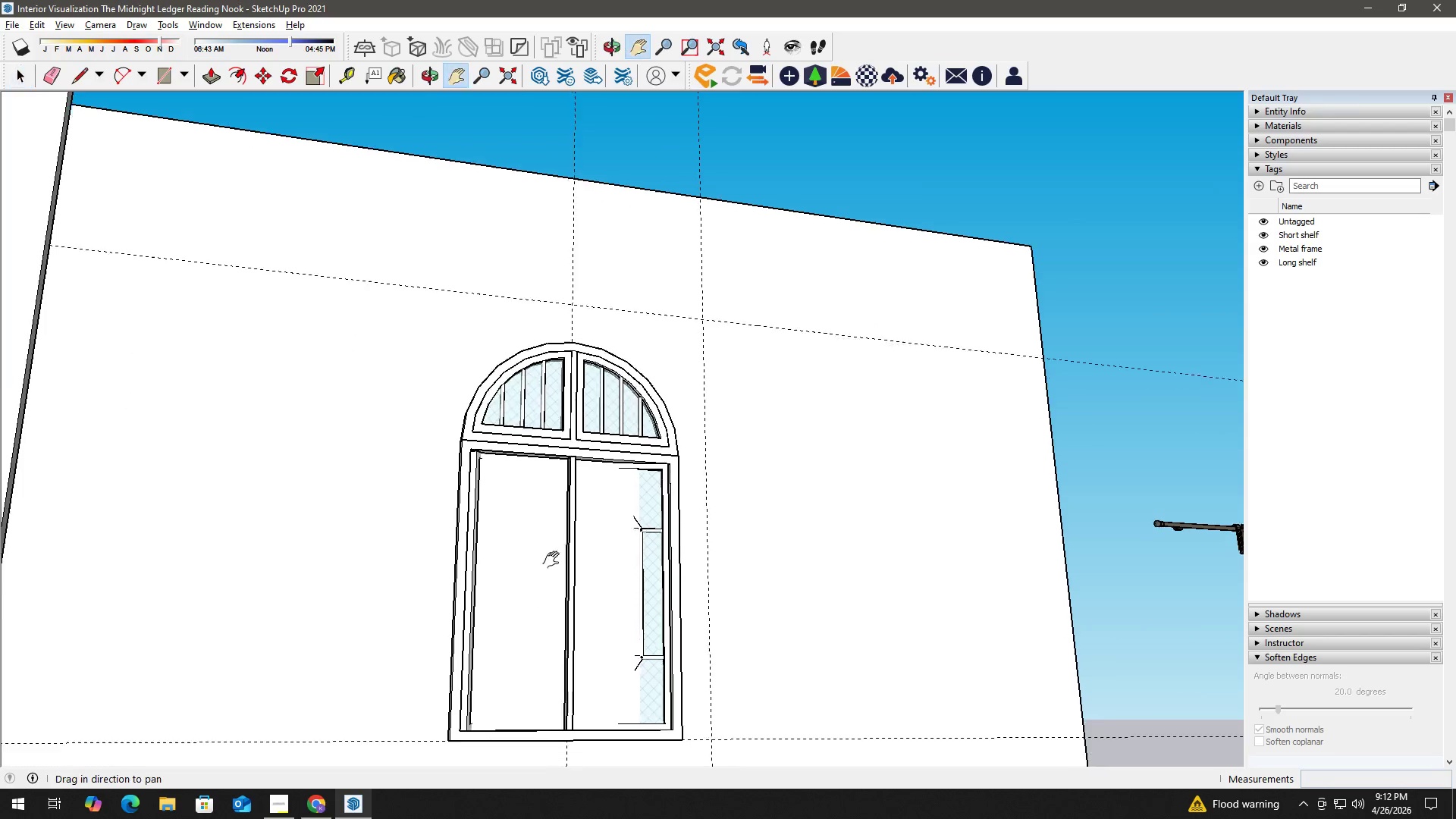 
left_click_drag(start_coordinate=[545, 605], to_coordinate=[582, 334])
 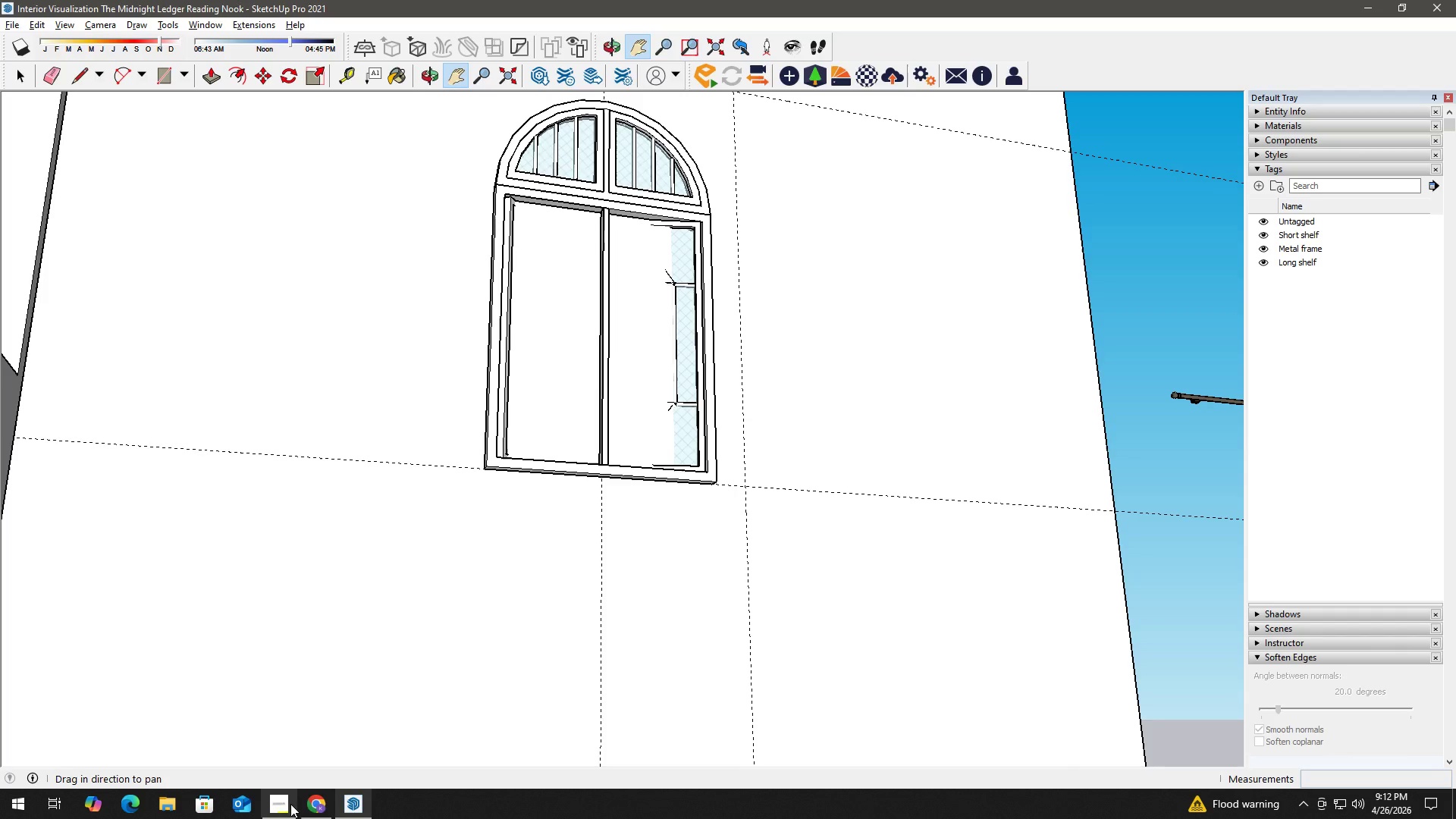 
scroll: coordinate [494, 613], scroll_direction: up, amount: 9.0
 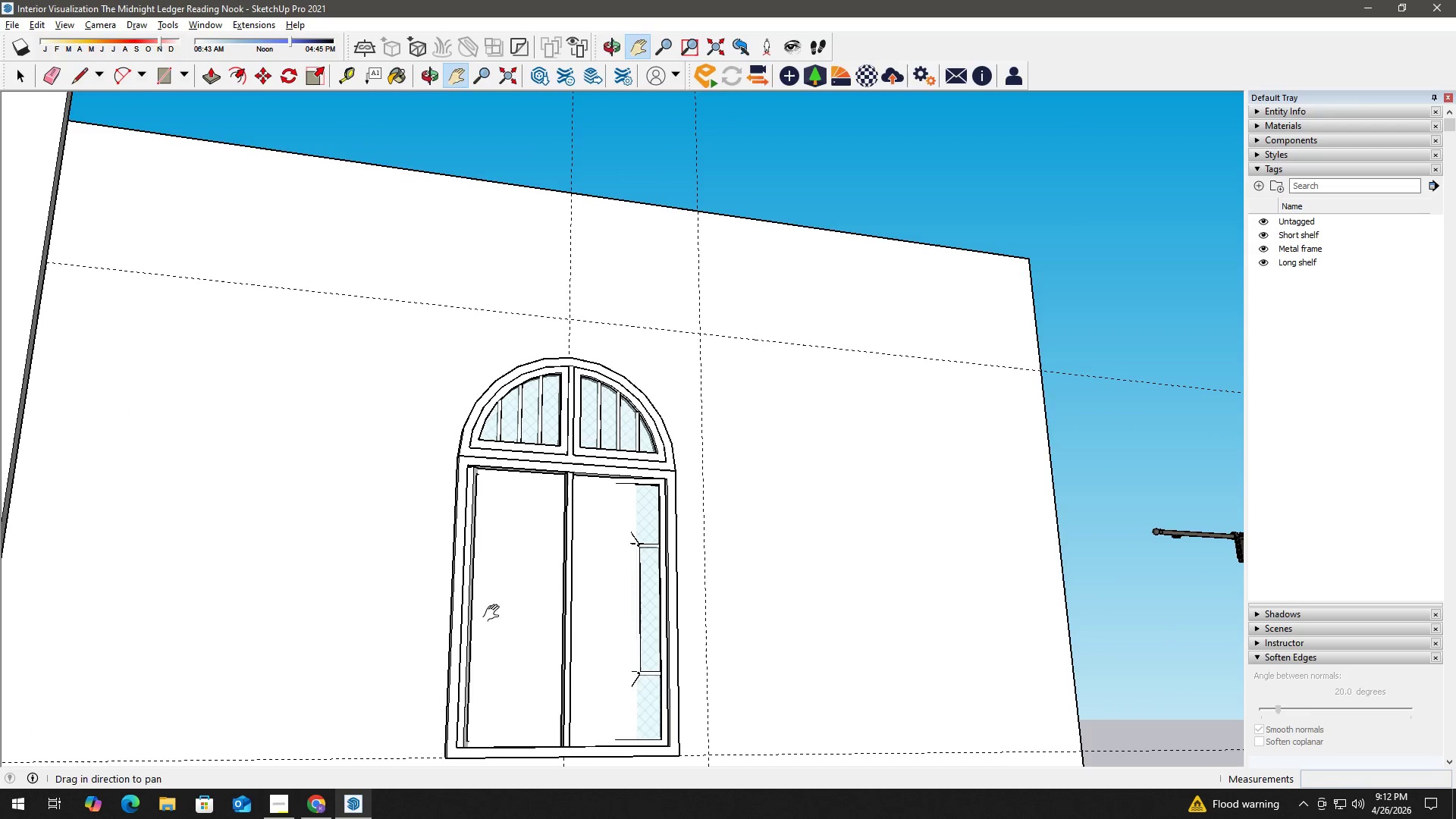 
left_click([274, 811])